 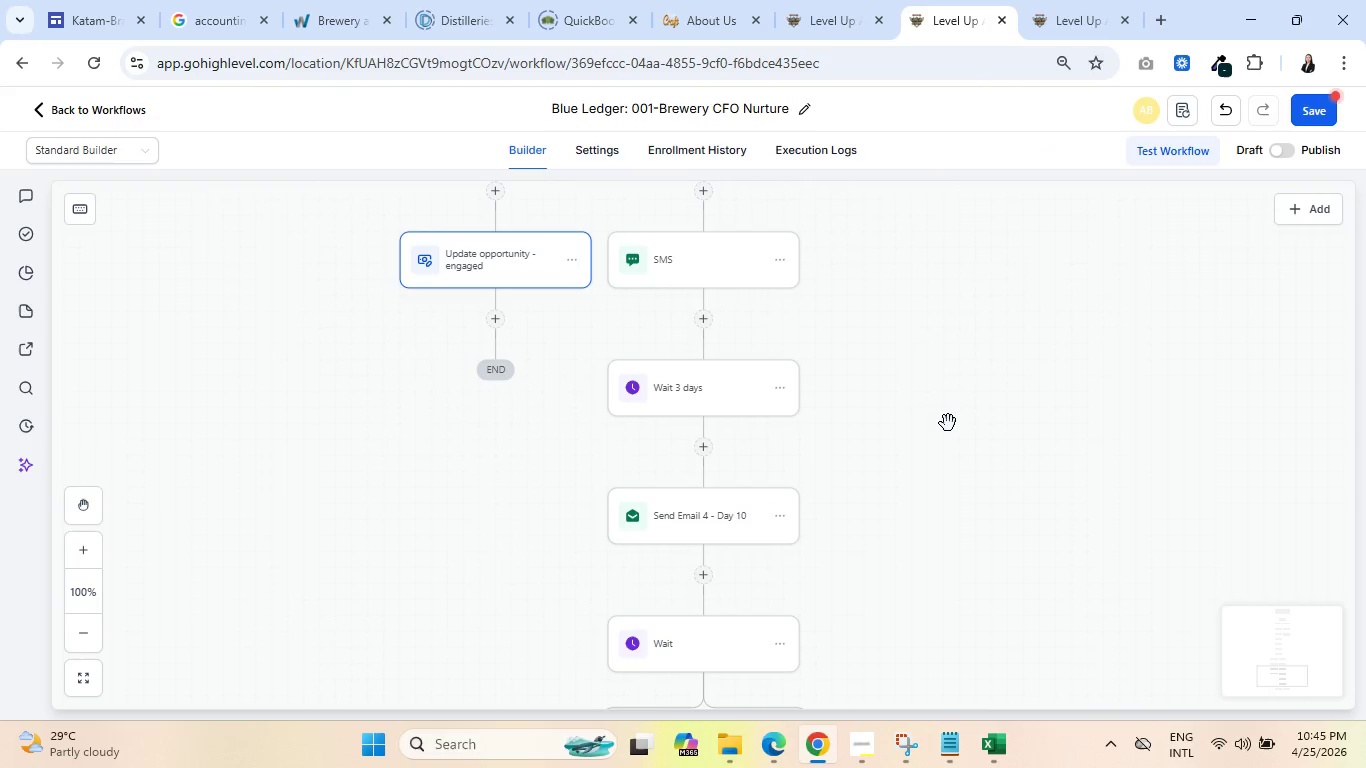 
scroll: coordinate [948, 420], scroll_direction: down, amount: 3.0
 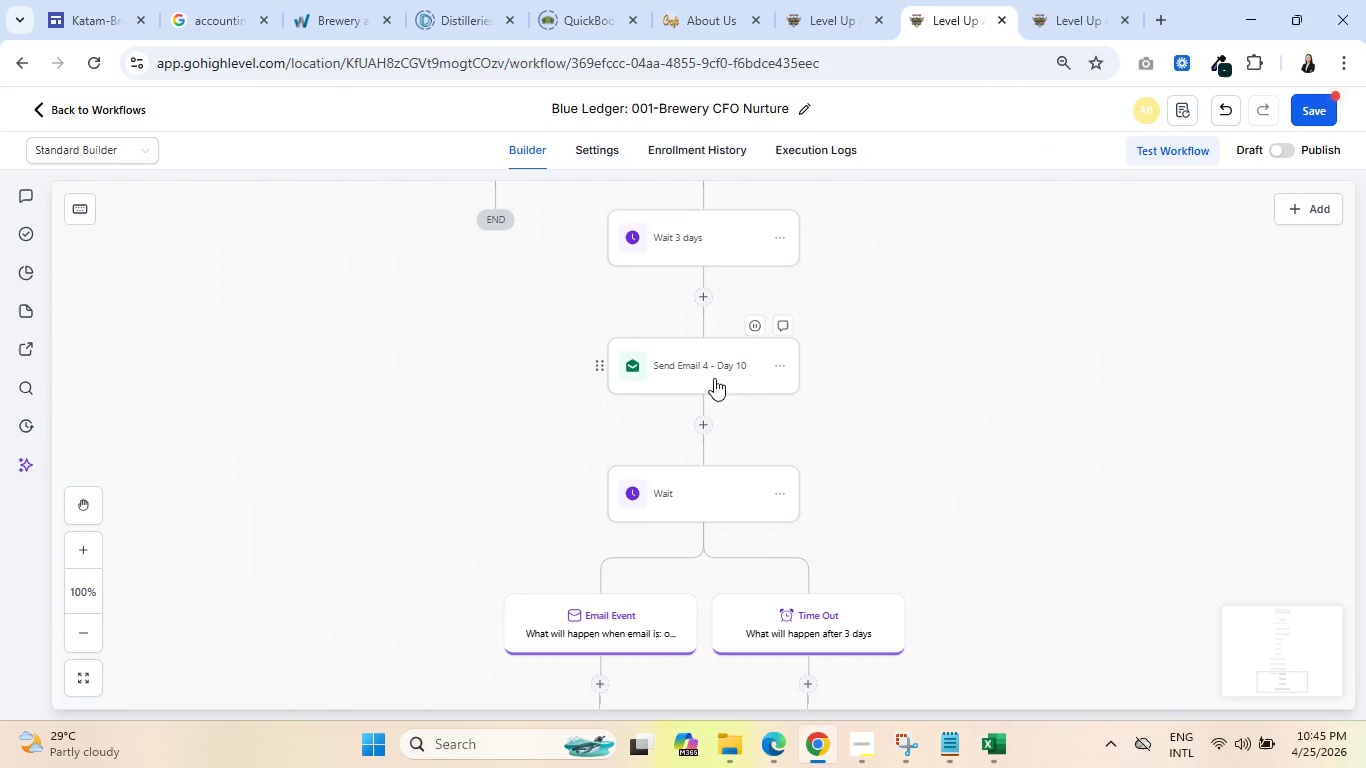 
left_click([712, 376])
 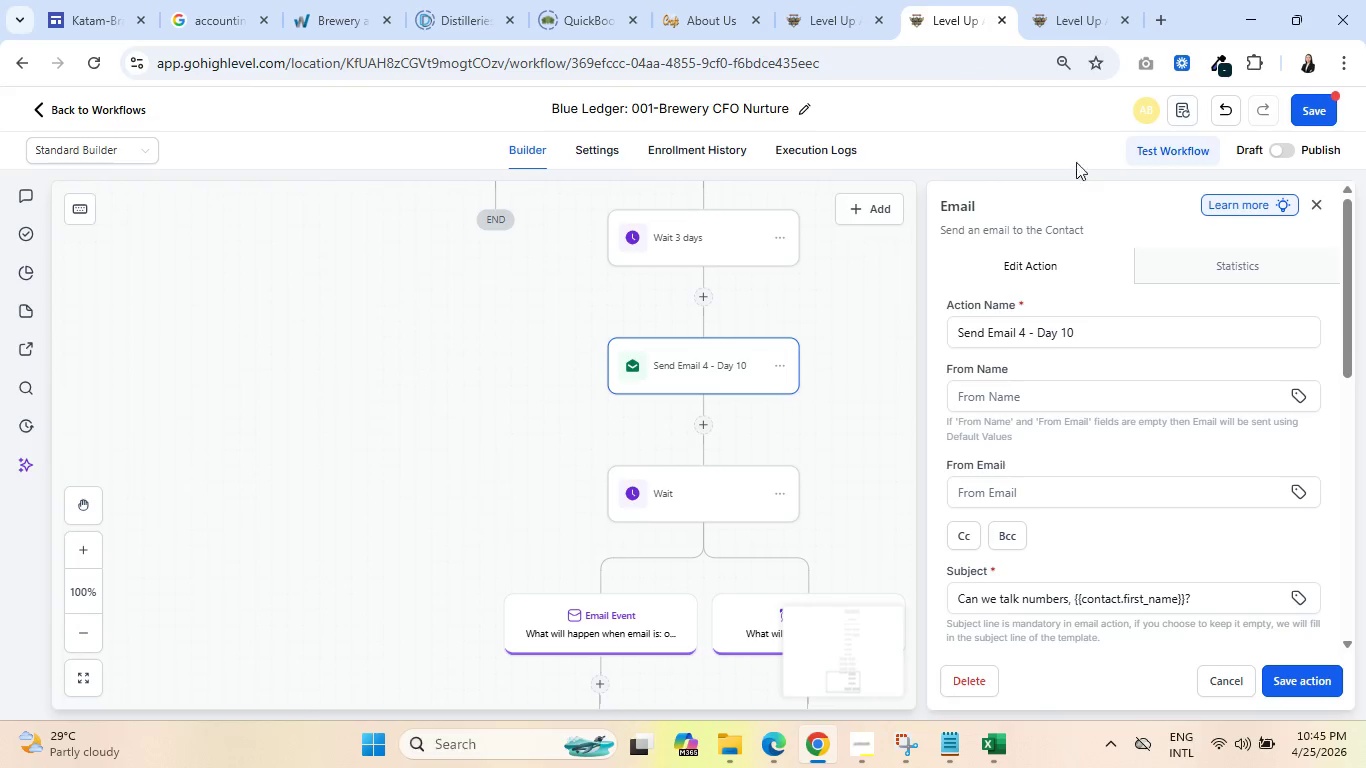 
left_click_drag(start_coordinate=[1054, 3], to_coordinate=[826, 0])
 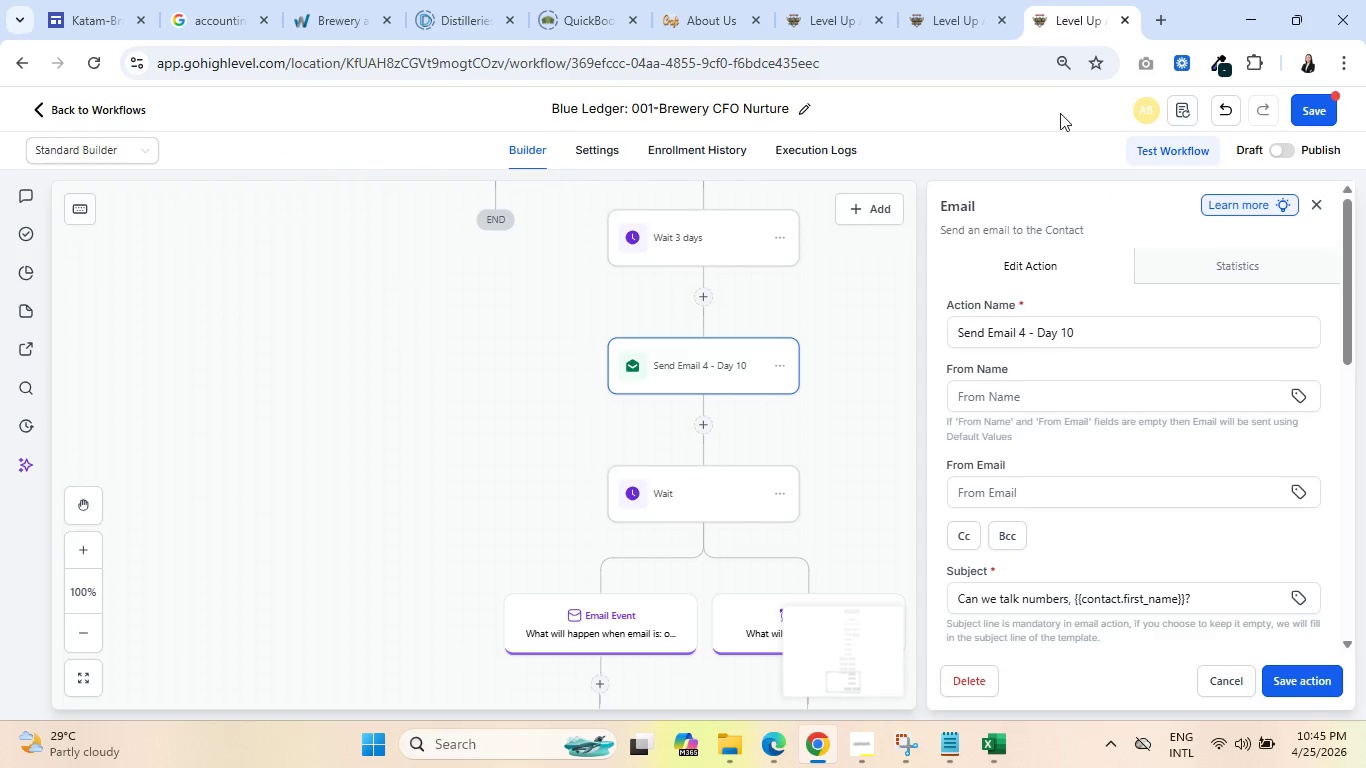 
scroll: coordinate [1099, 631], scroll_direction: down, amount: 8.0
 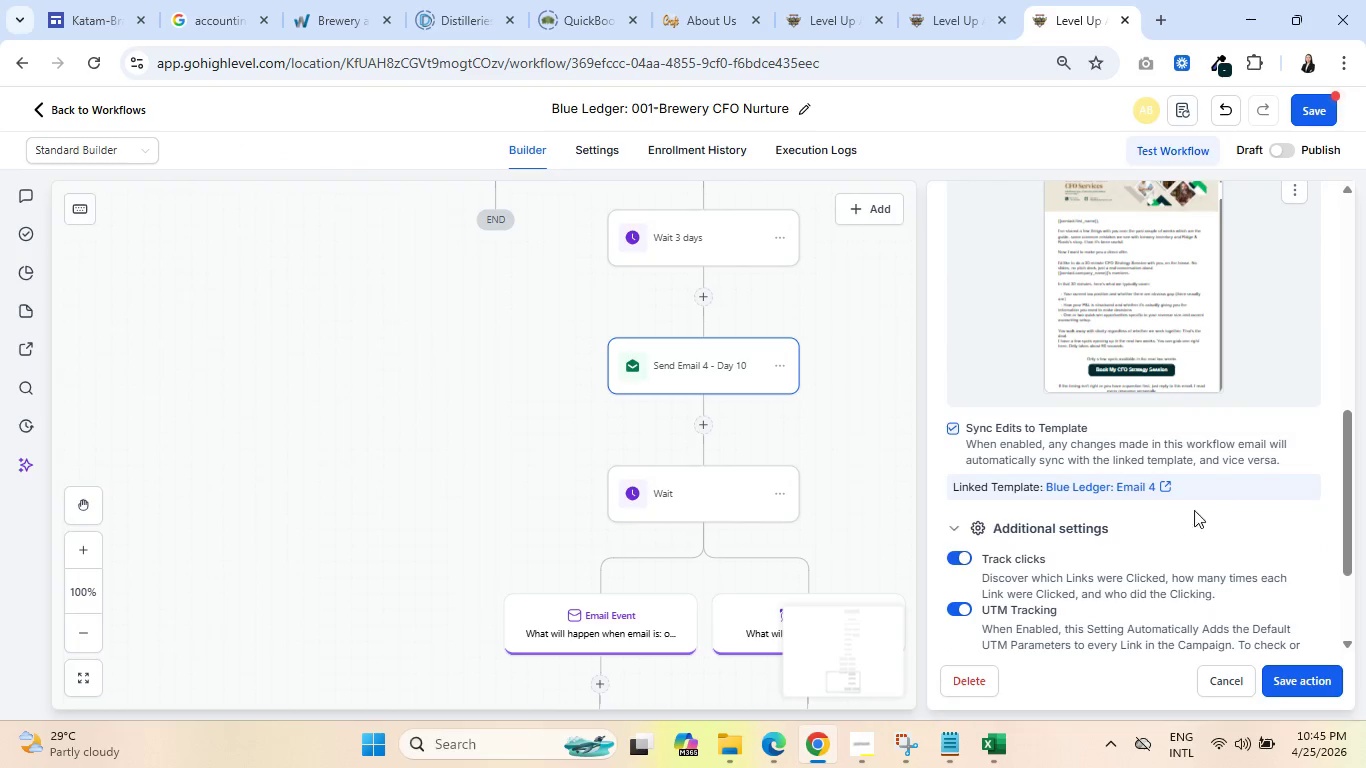 
left_click([1164, 485])
 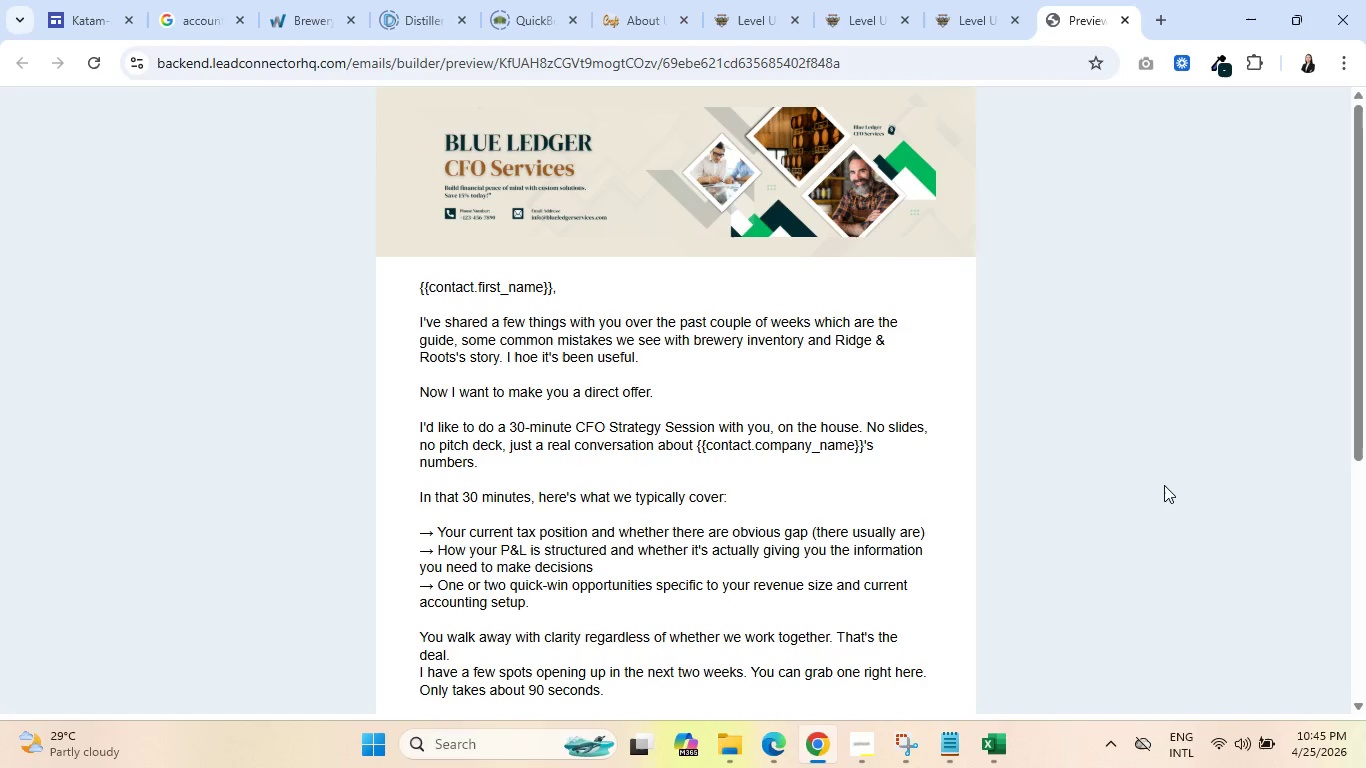 
scroll: coordinate [961, 528], scroll_direction: down, amount: 2.0
 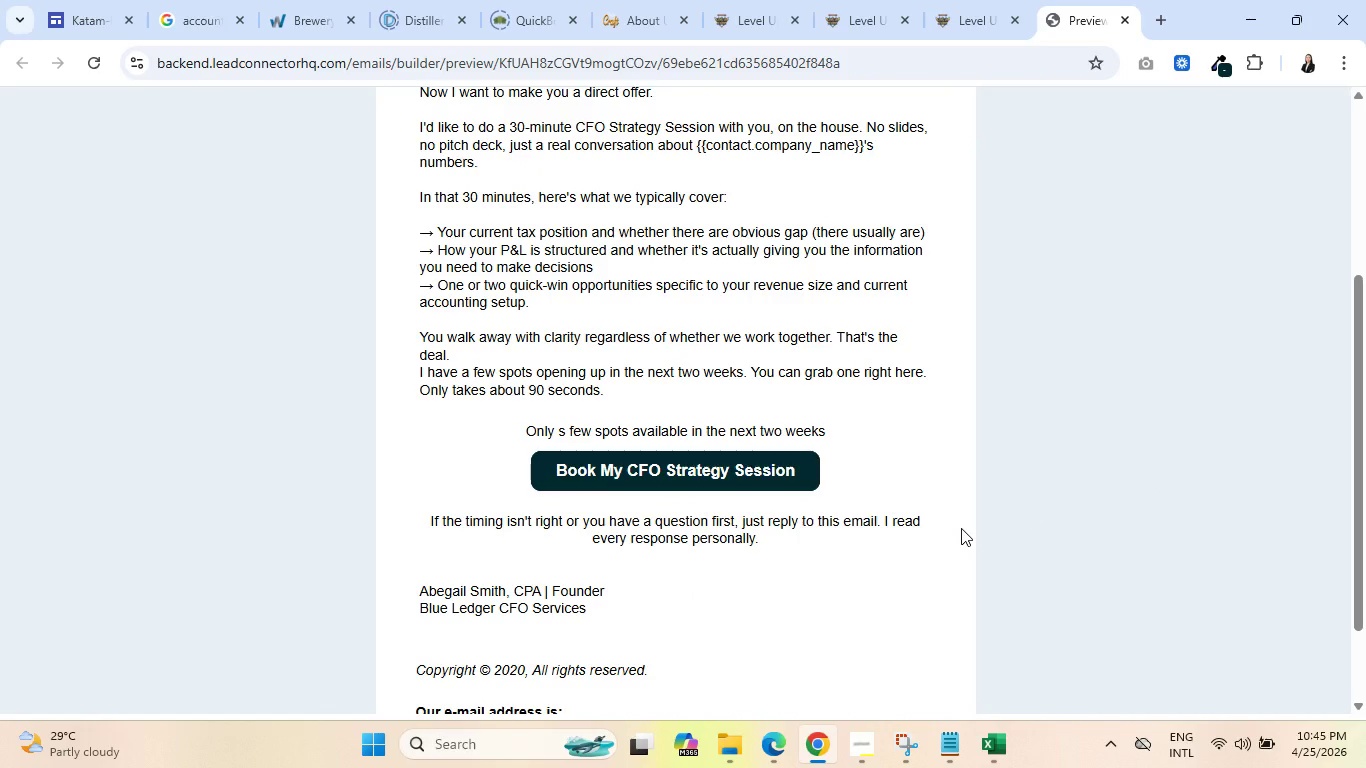 
wait(8.06)
 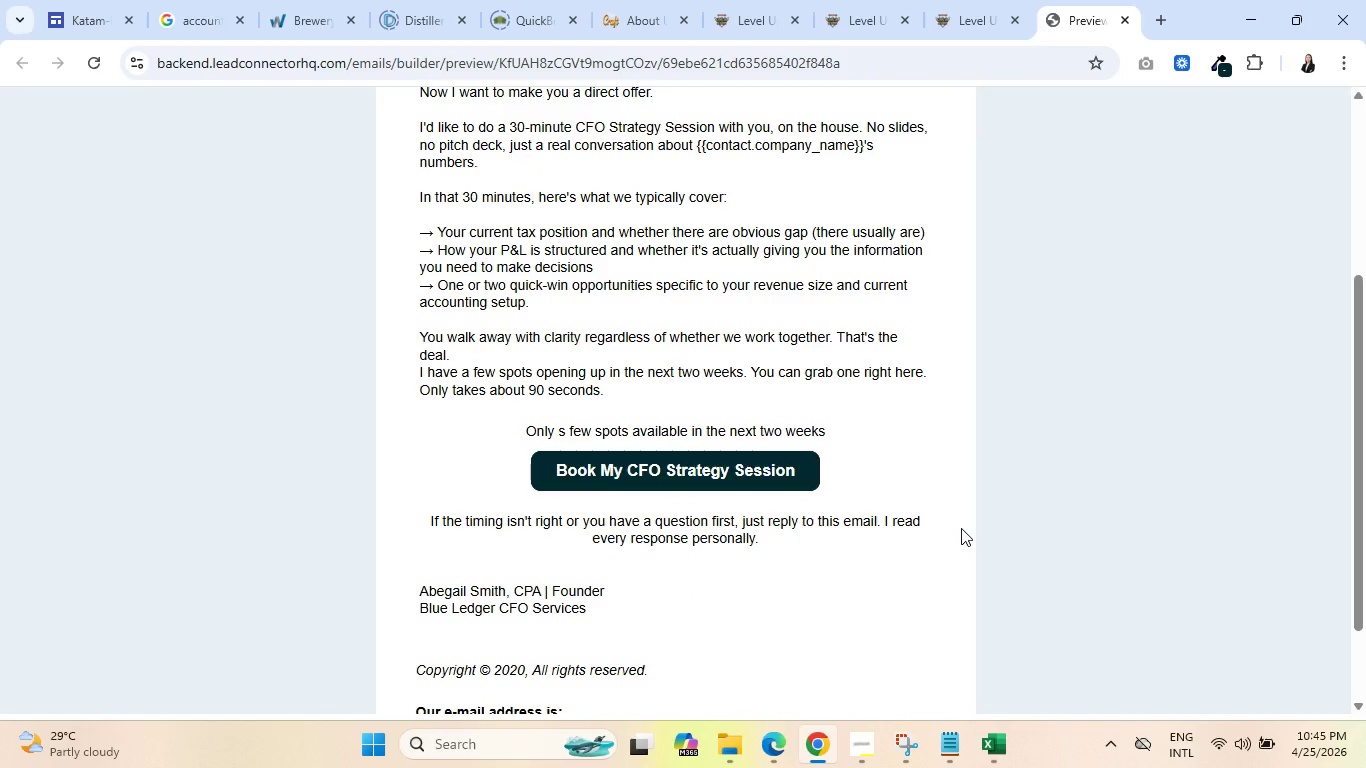 
left_click([951, 0])
 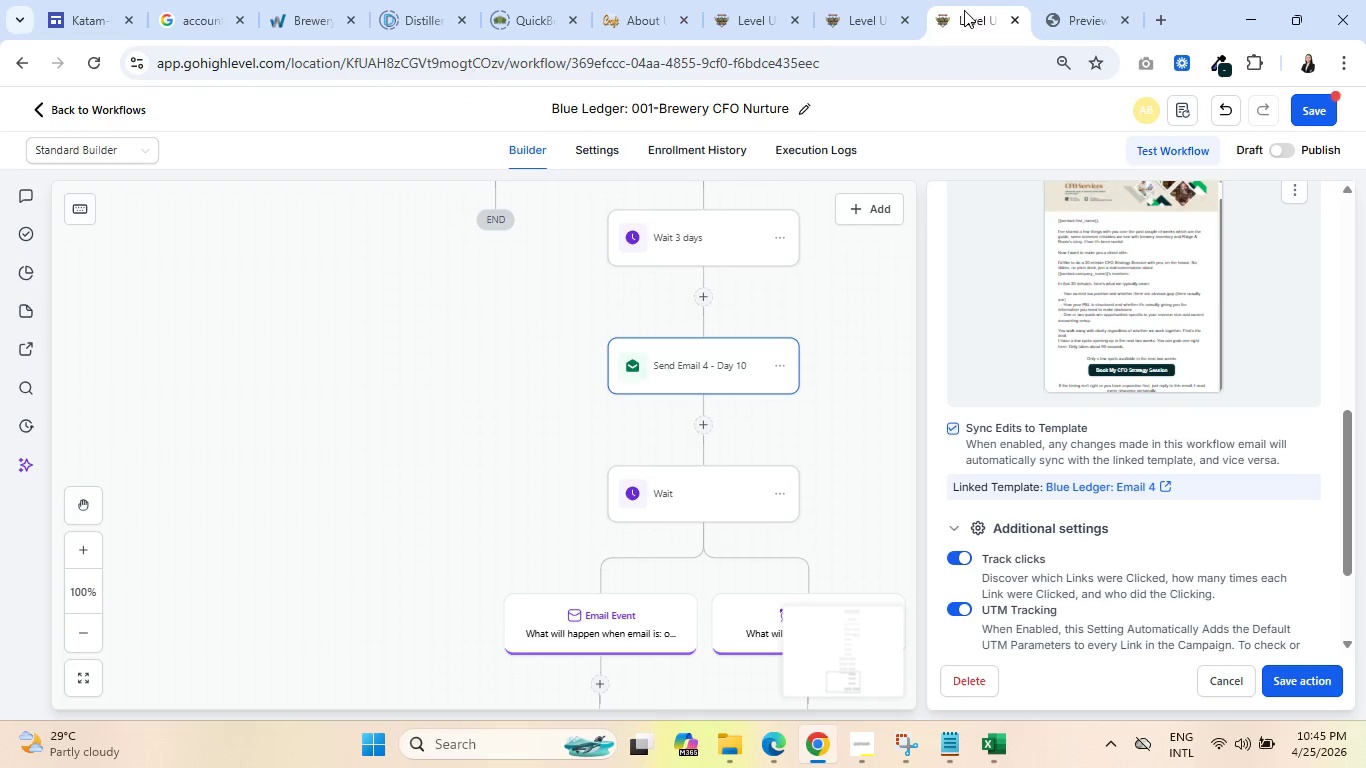 
left_click([1081, 8])
 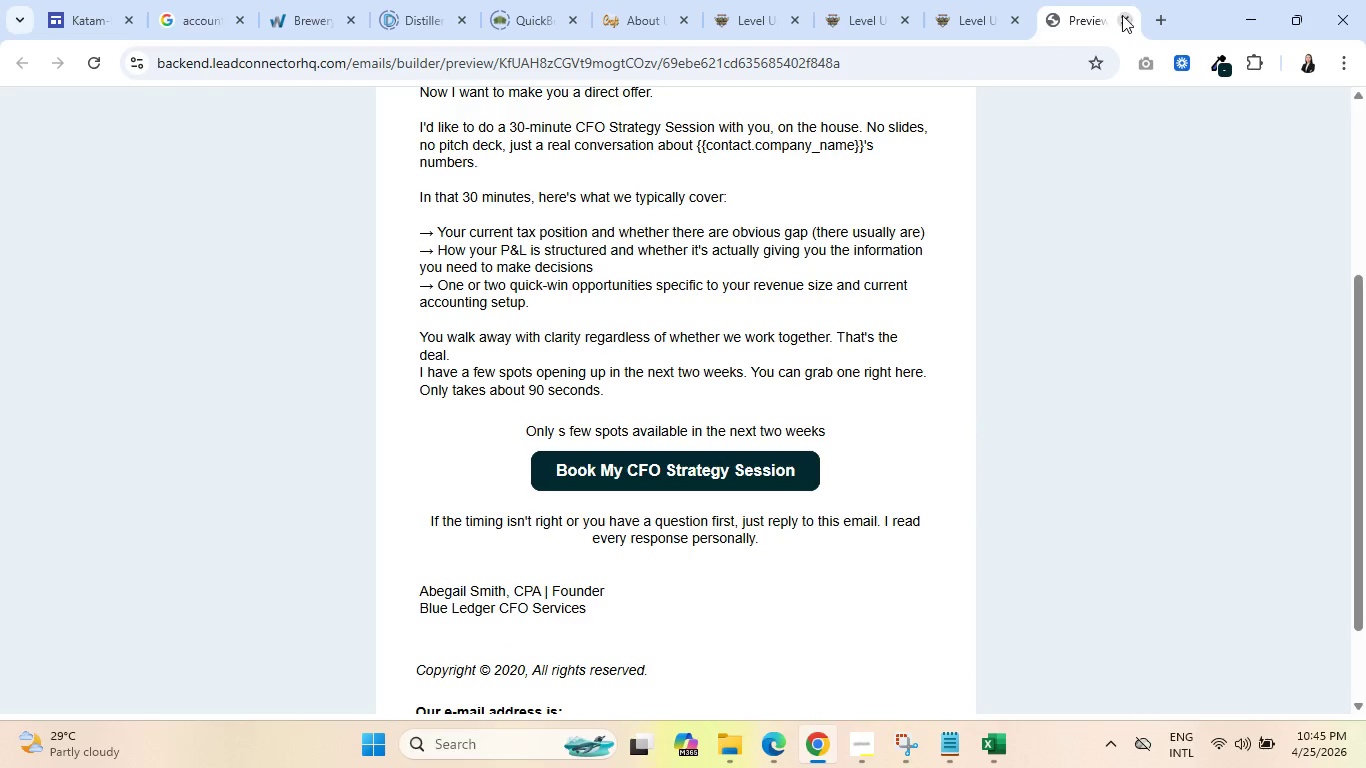 
left_click([1129, 16])
 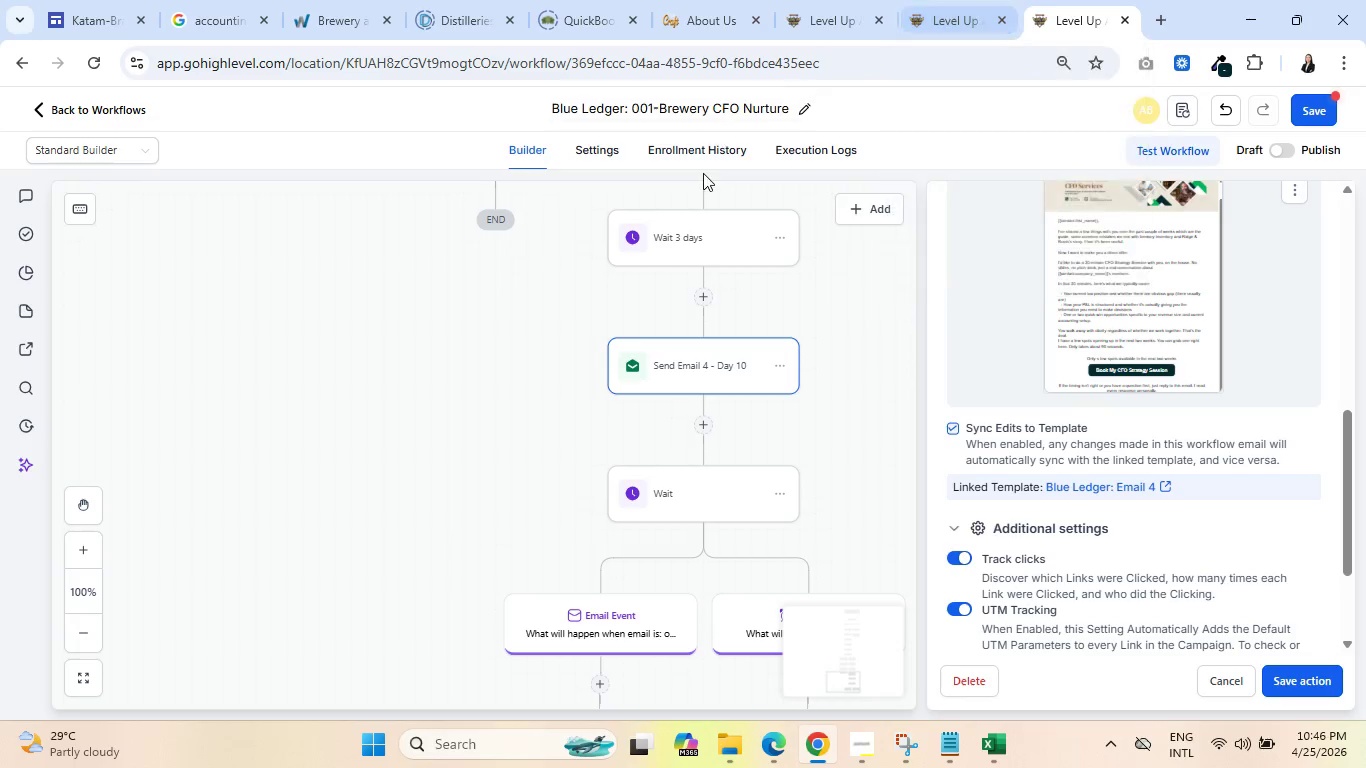 
wait(63.28)
 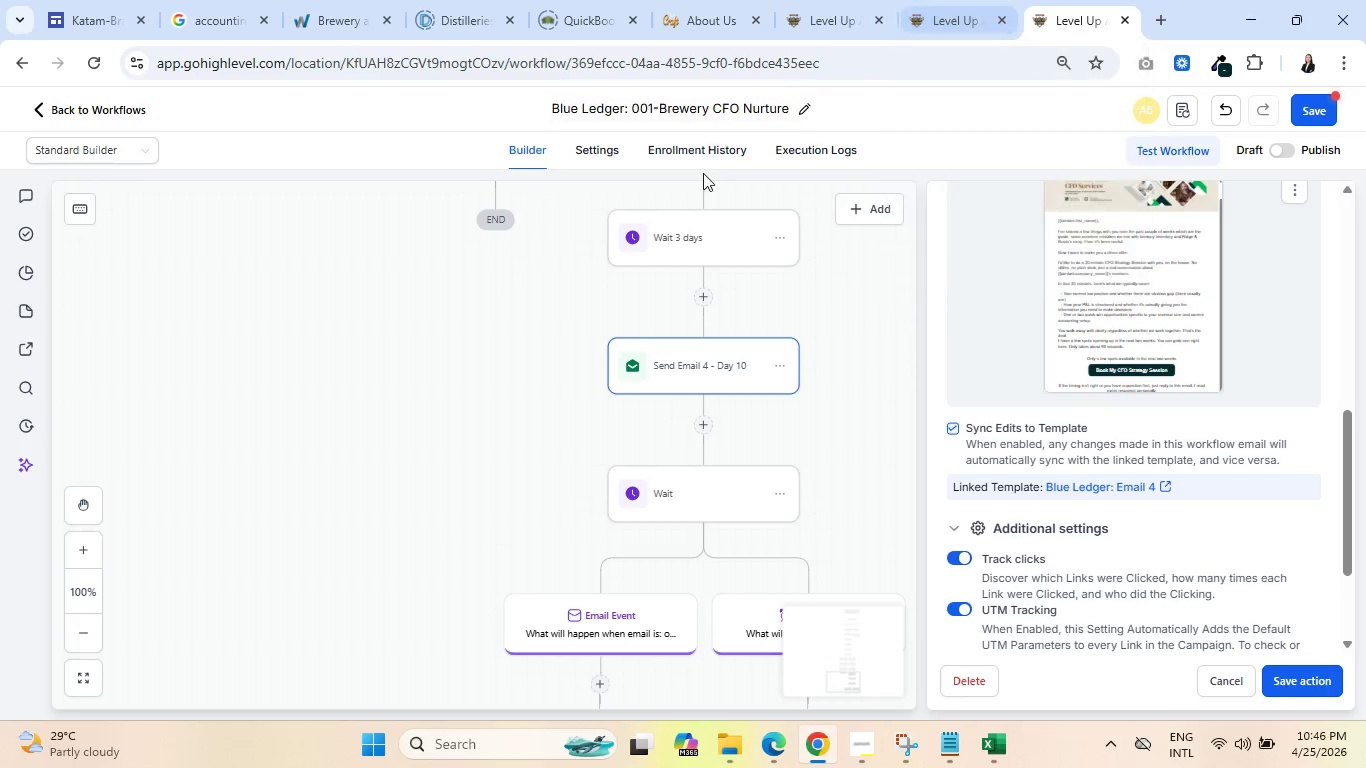 
scroll: coordinate [1154, 460], scroll_direction: down, amount: 6.0
 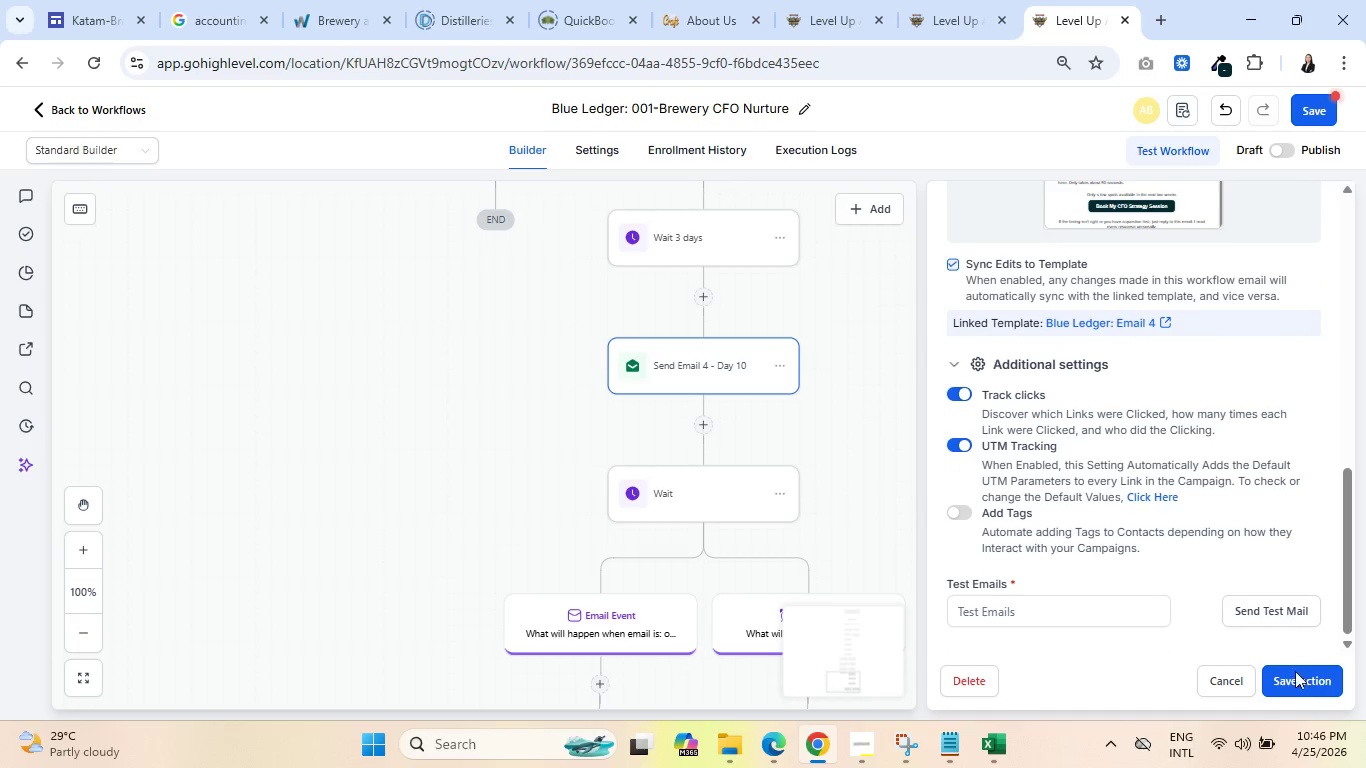 
left_click([1293, 678])
 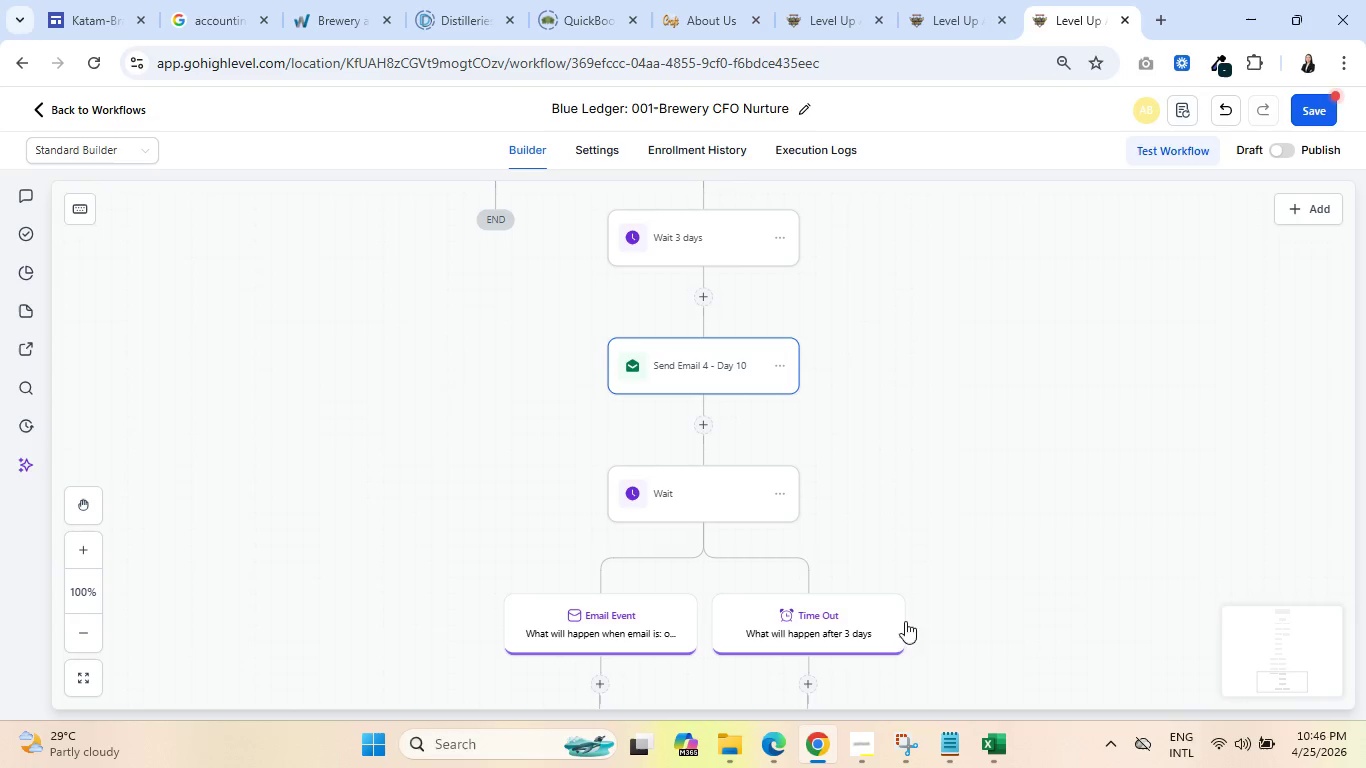 
scroll: coordinate [918, 500], scroll_direction: up, amount: 2.0
 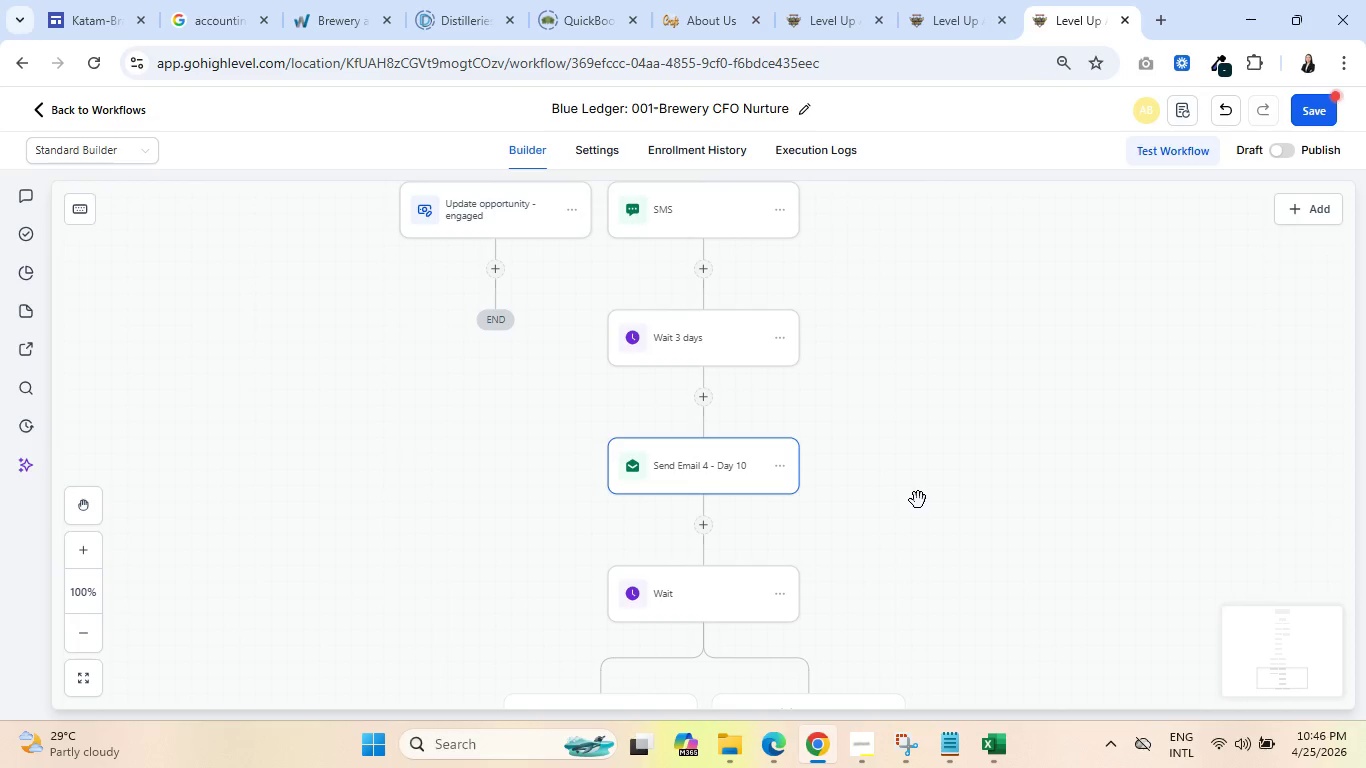 
scroll: coordinate [918, 500], scroll_direction: down, amount: 5.0
 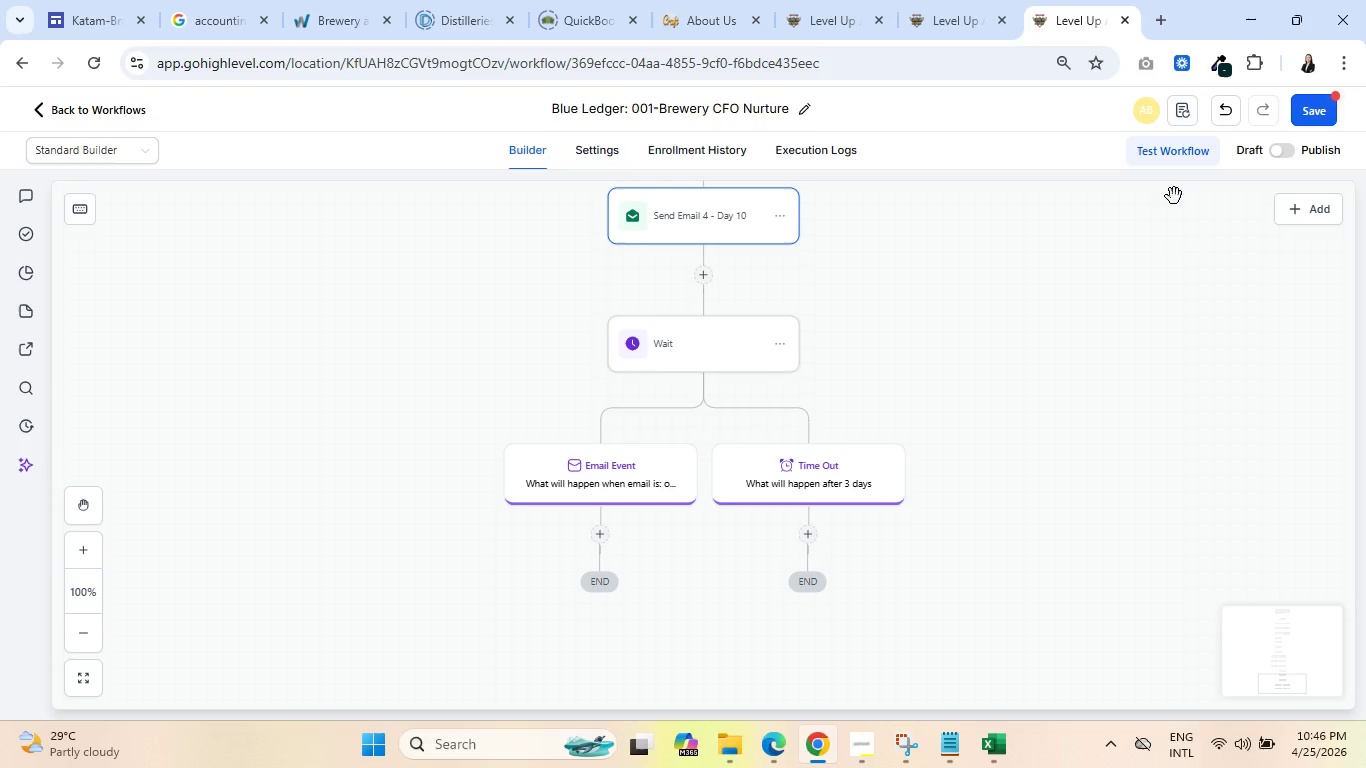 
left_click([1319, 112])
 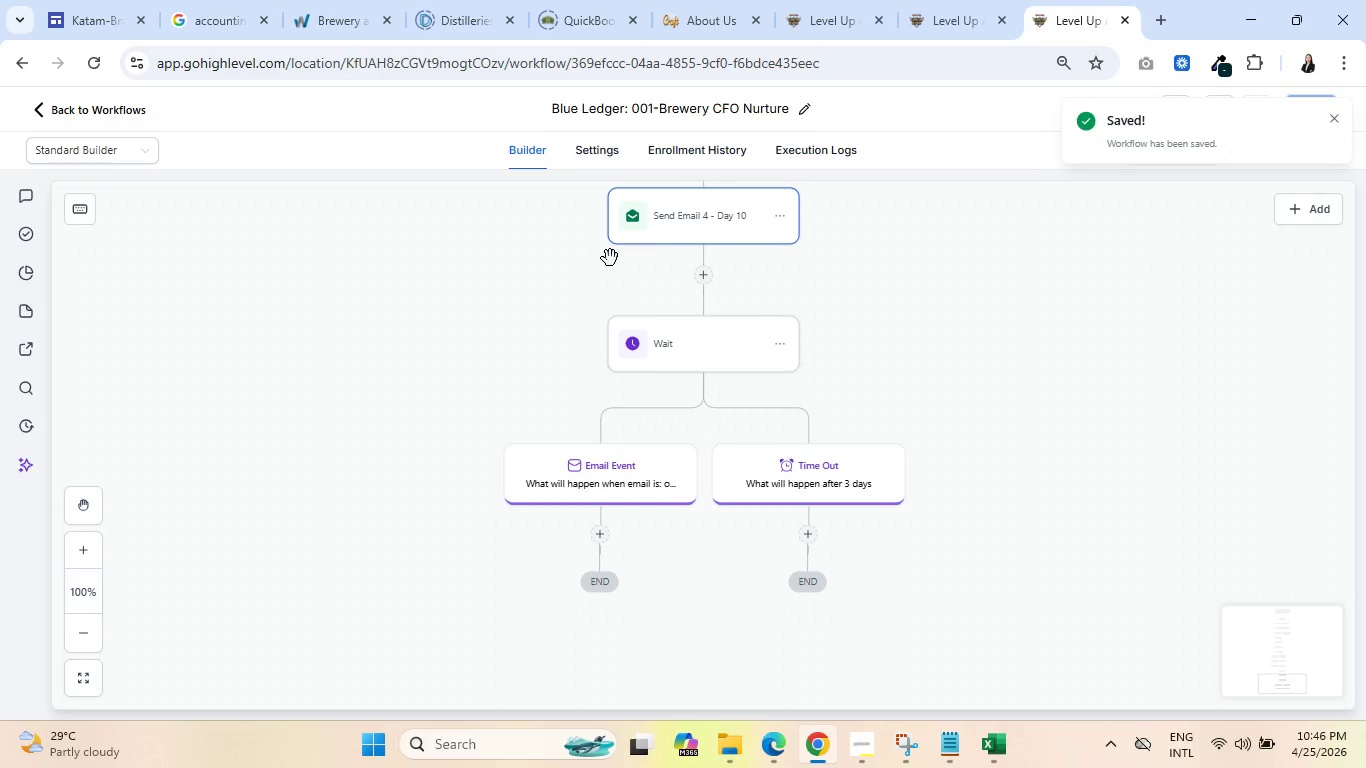 
left_click([717, 218])
 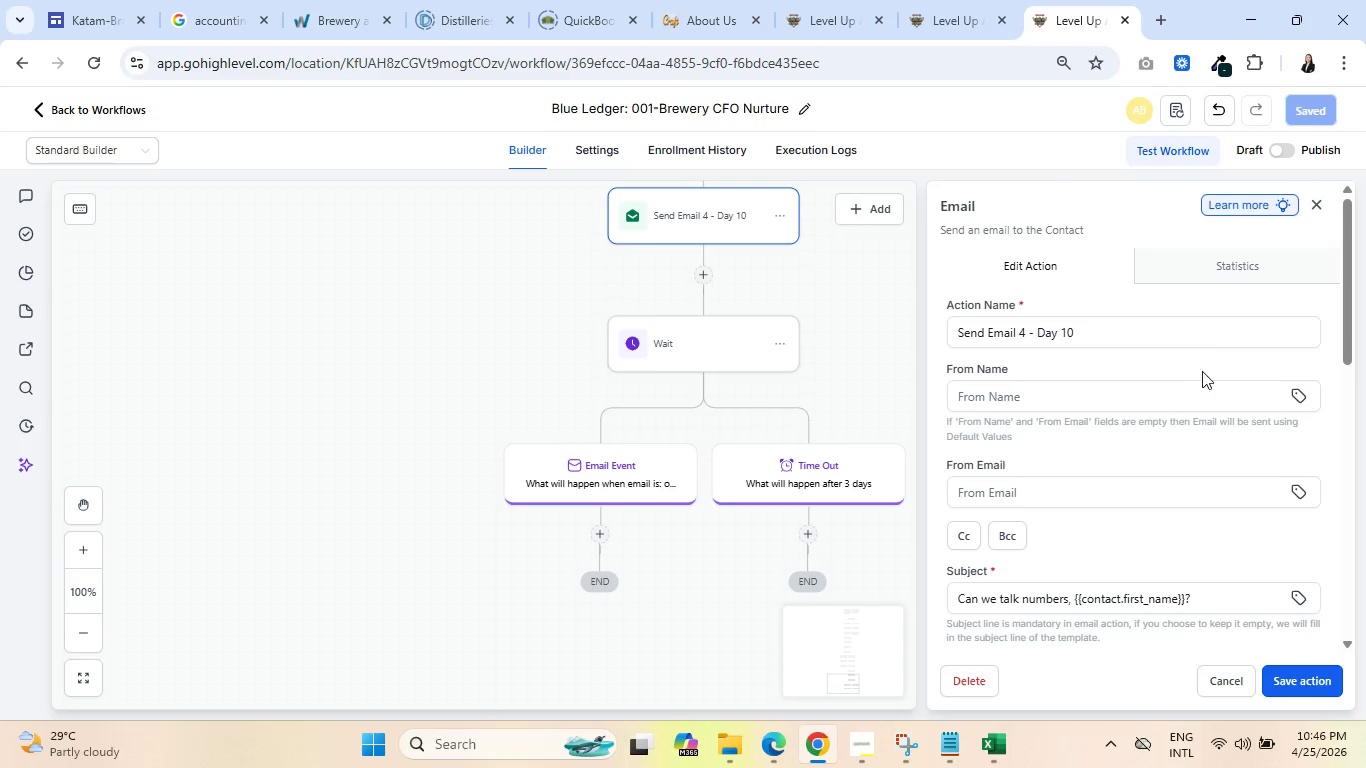 
scroll: coordinate [1149, 381], scroll_direction: down, amount: 2.0
 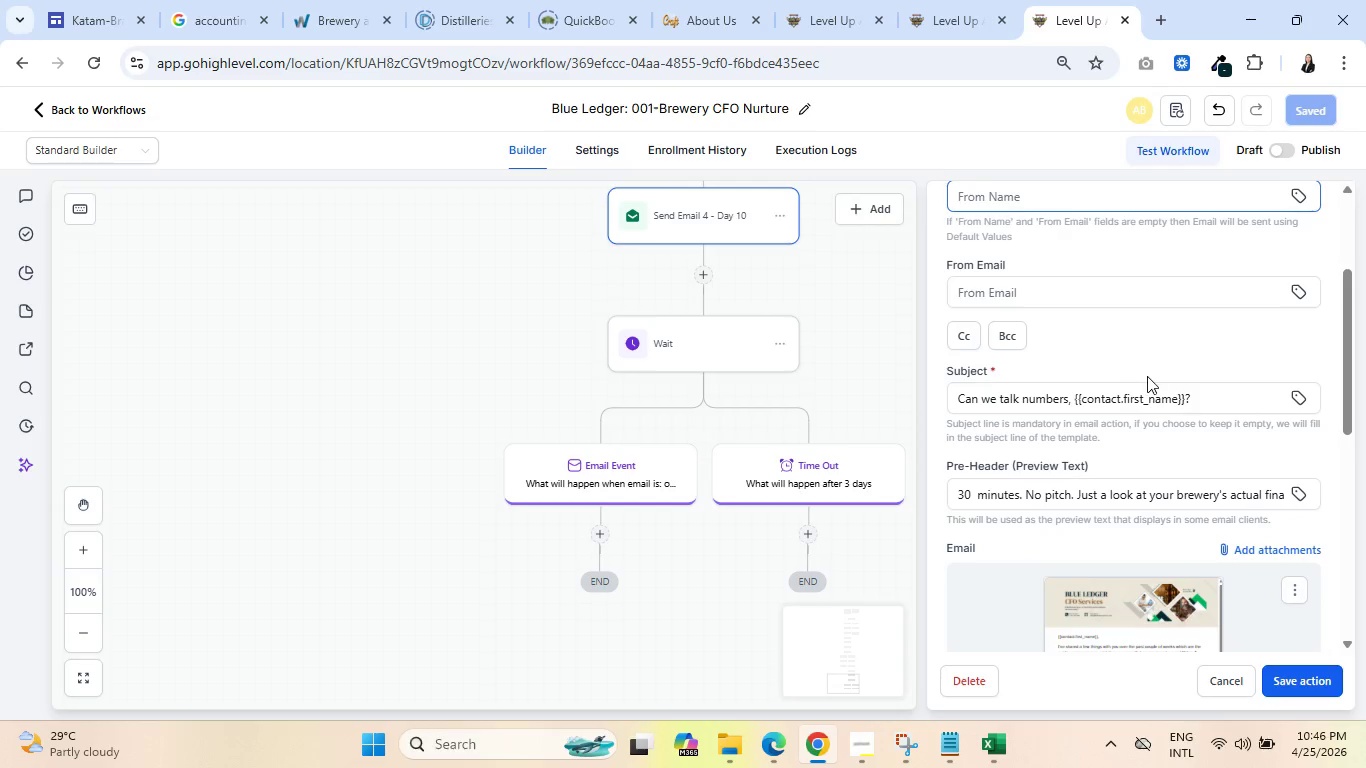 
scroll: coordinate [1147, 376], scroll_direction: up, amount: 2.0
 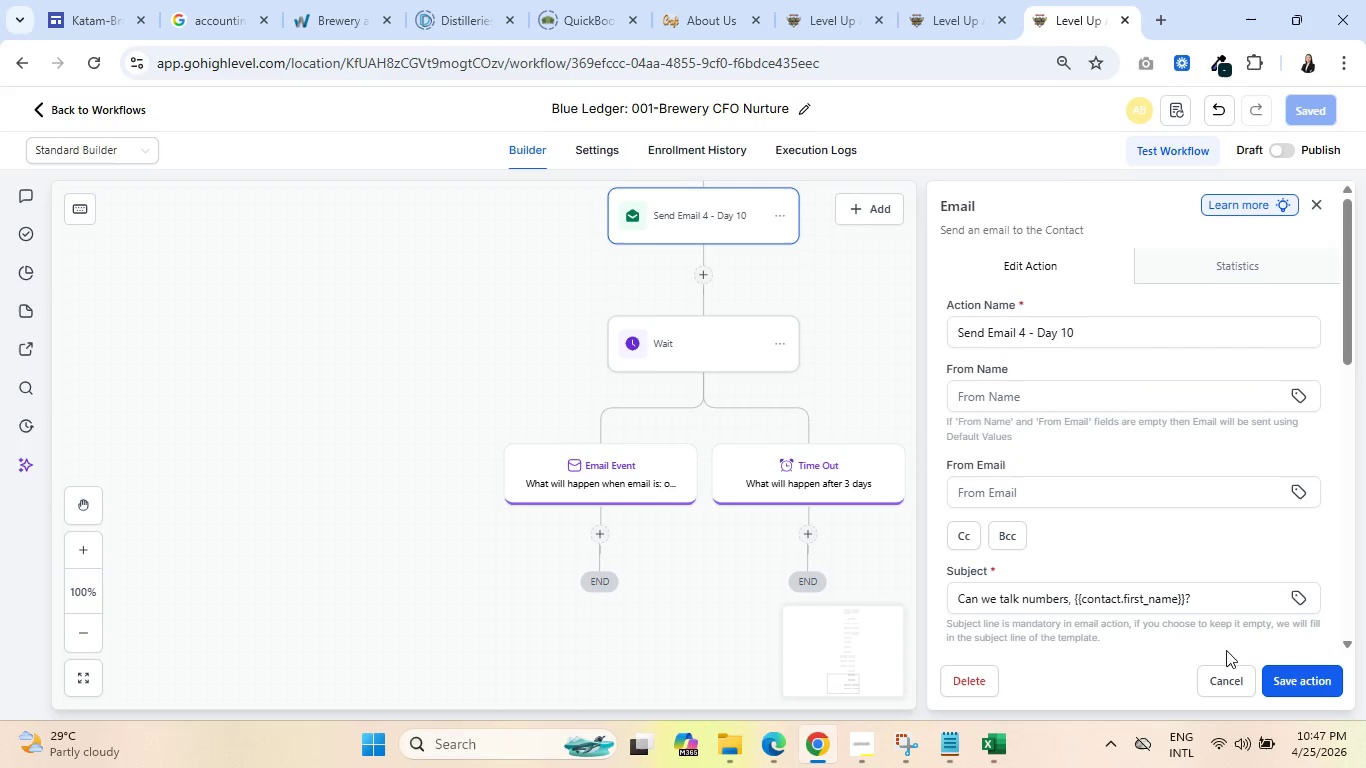 
left_click([1214, 688])
 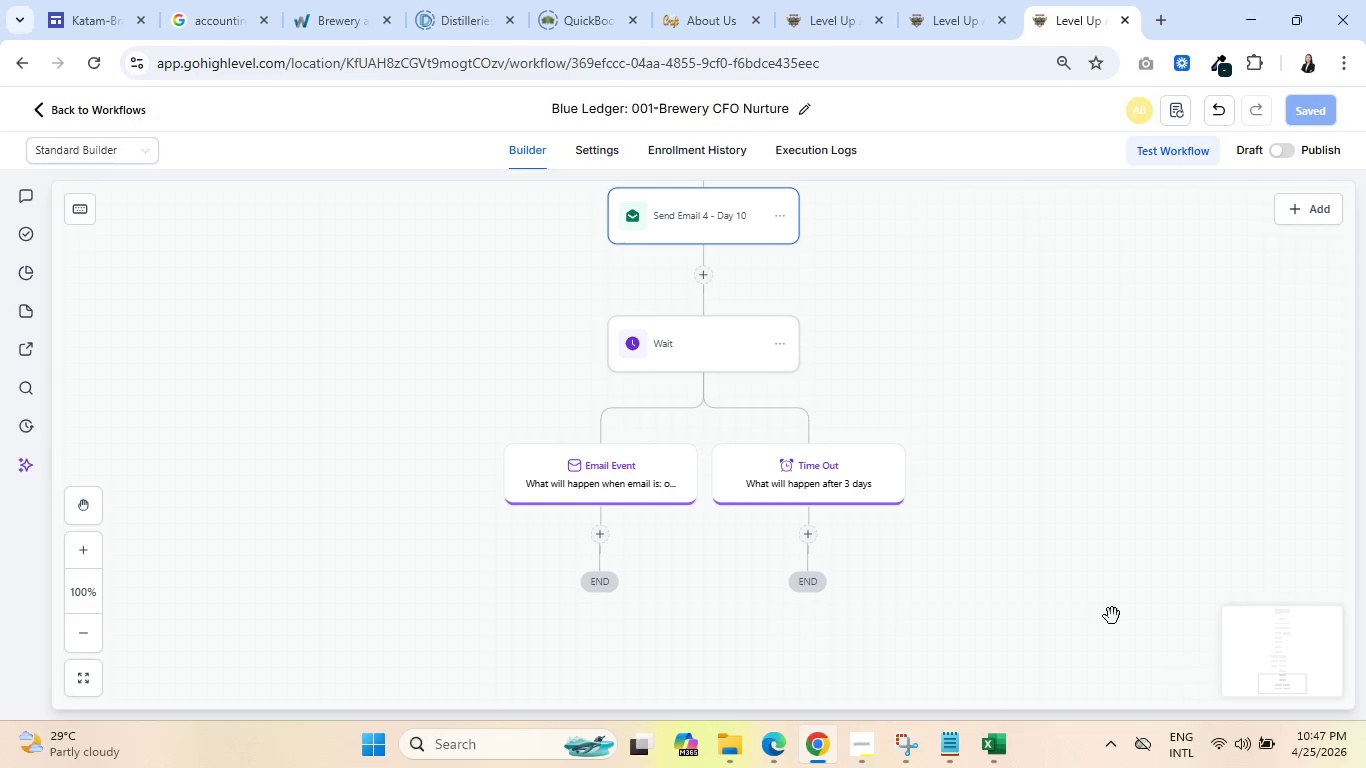 
scroll: coordinate [1044, 527], scroll_direction: up, amount: 27.0
 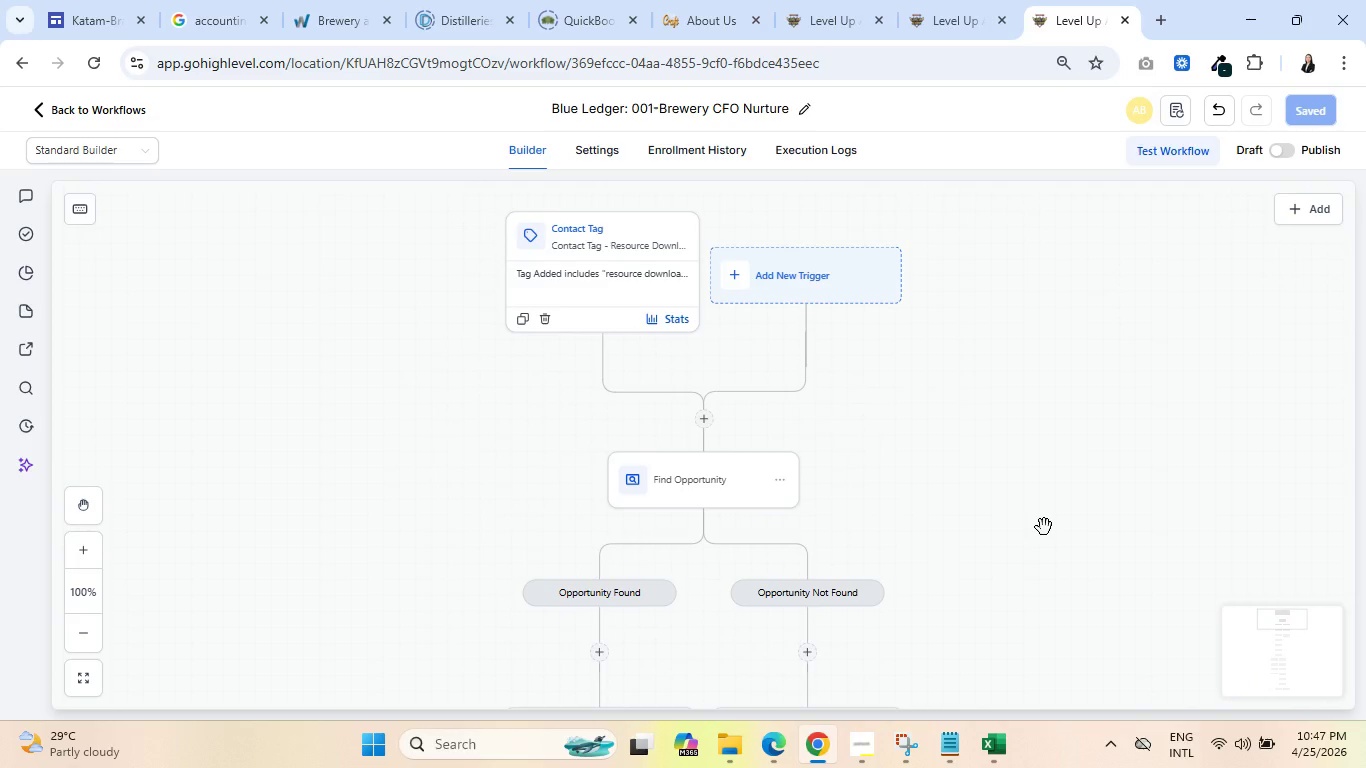 
scroll: coordinate [1044, 525], scroll_direction: down, amount: 32.0
 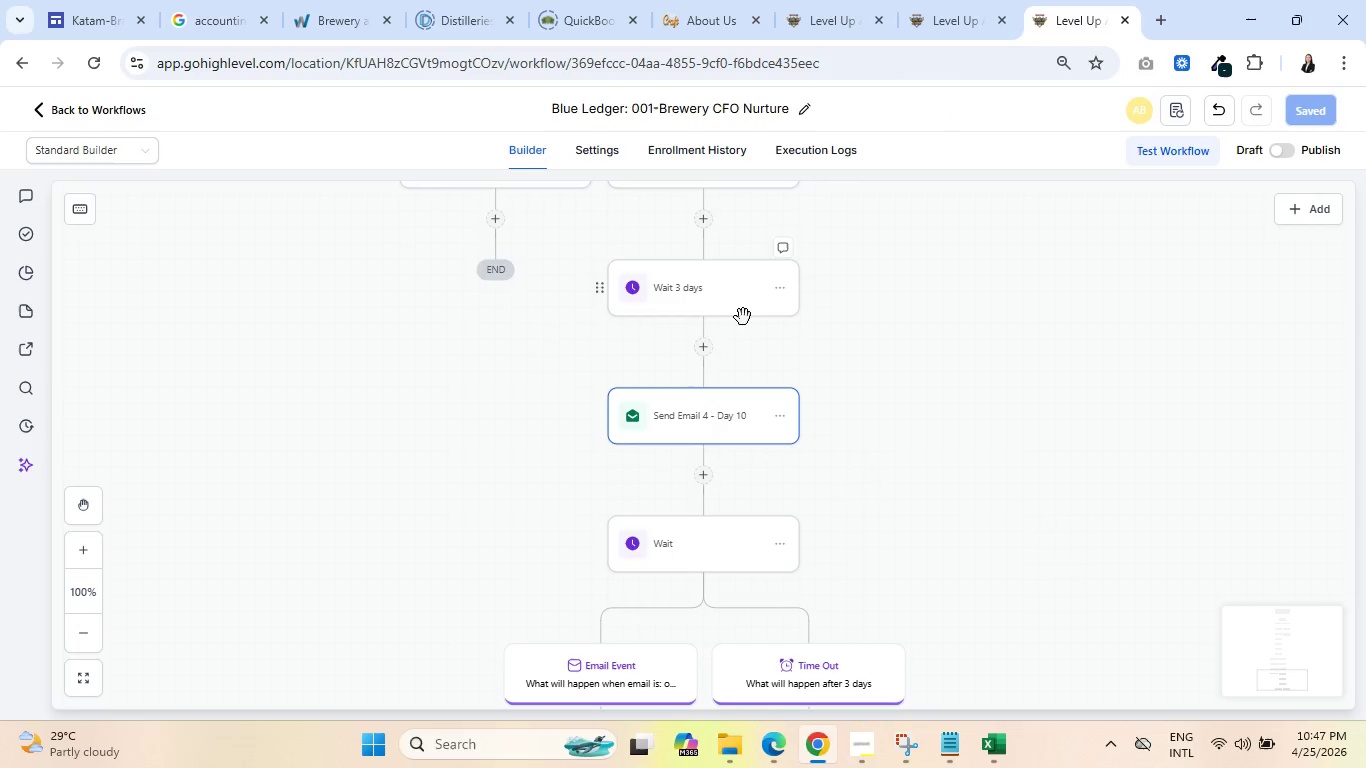 
left_click([706, 403])
 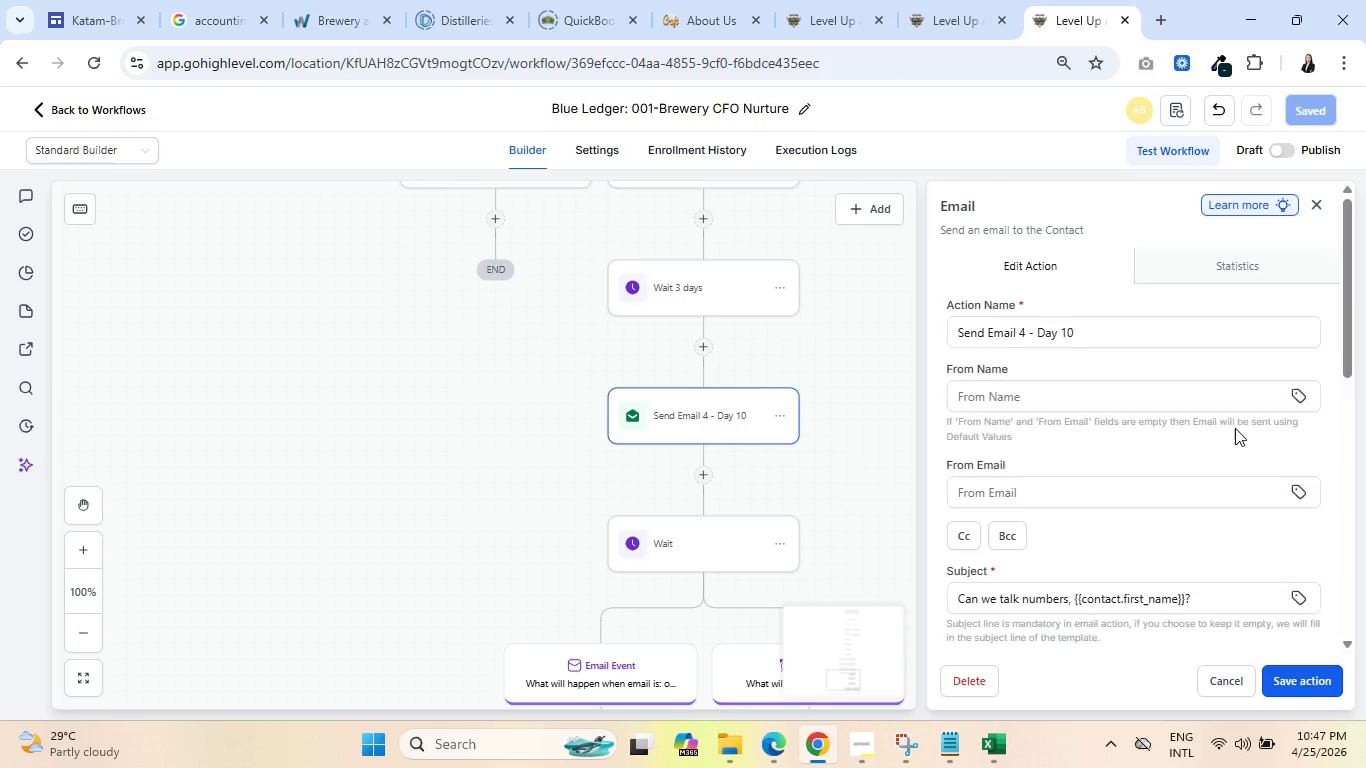 
scroll: coordinate [1233, 428], scroll_direction: down, amount: 8.0
 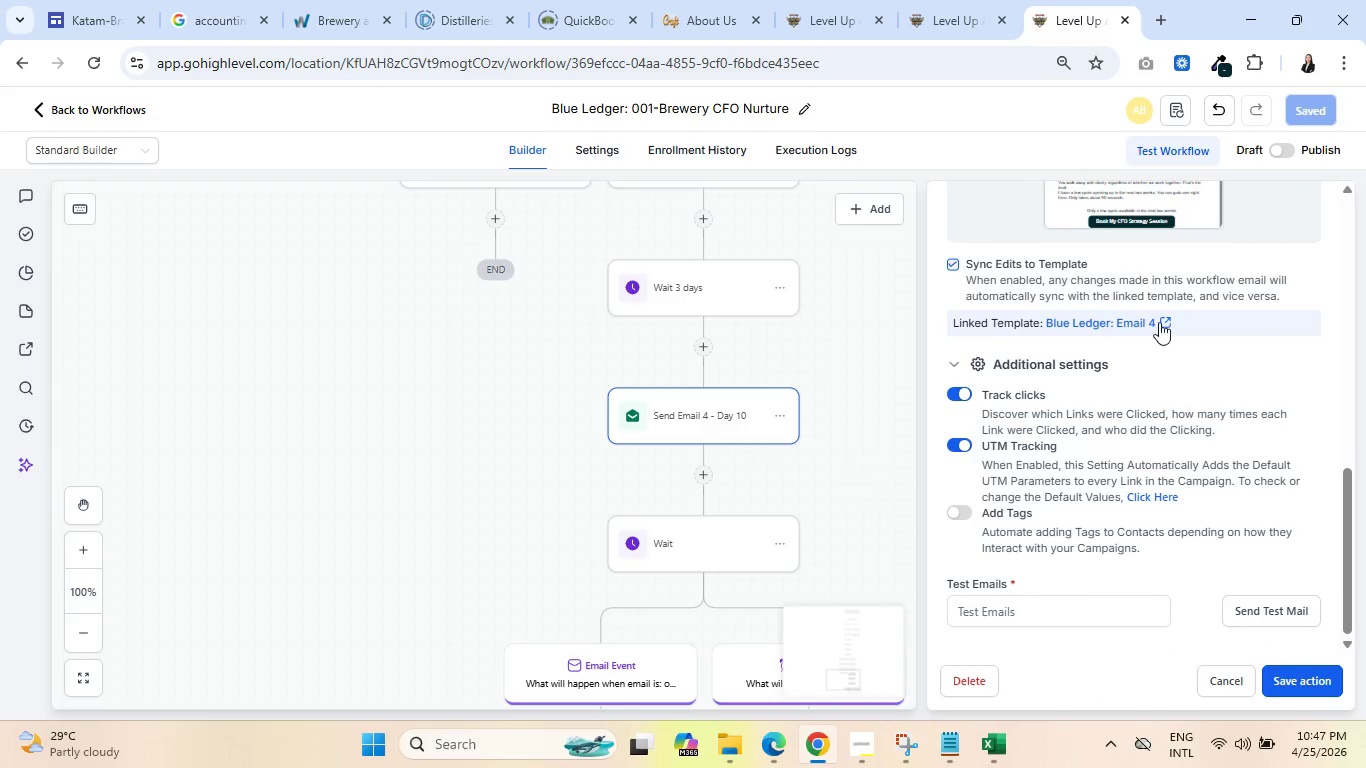 
left_click([1165, 321])
 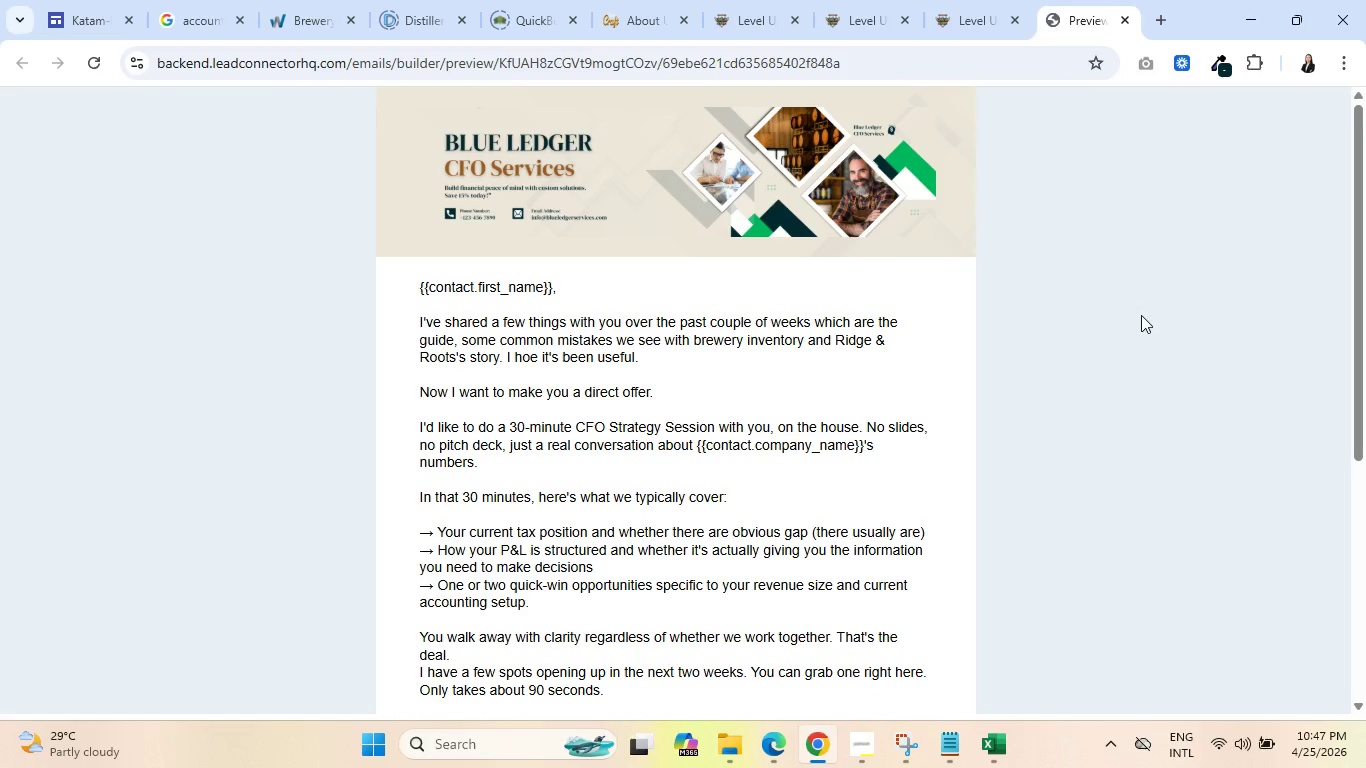 
scroll: coordinate [698, 460], scroll_direction: down, amount: 8.0
 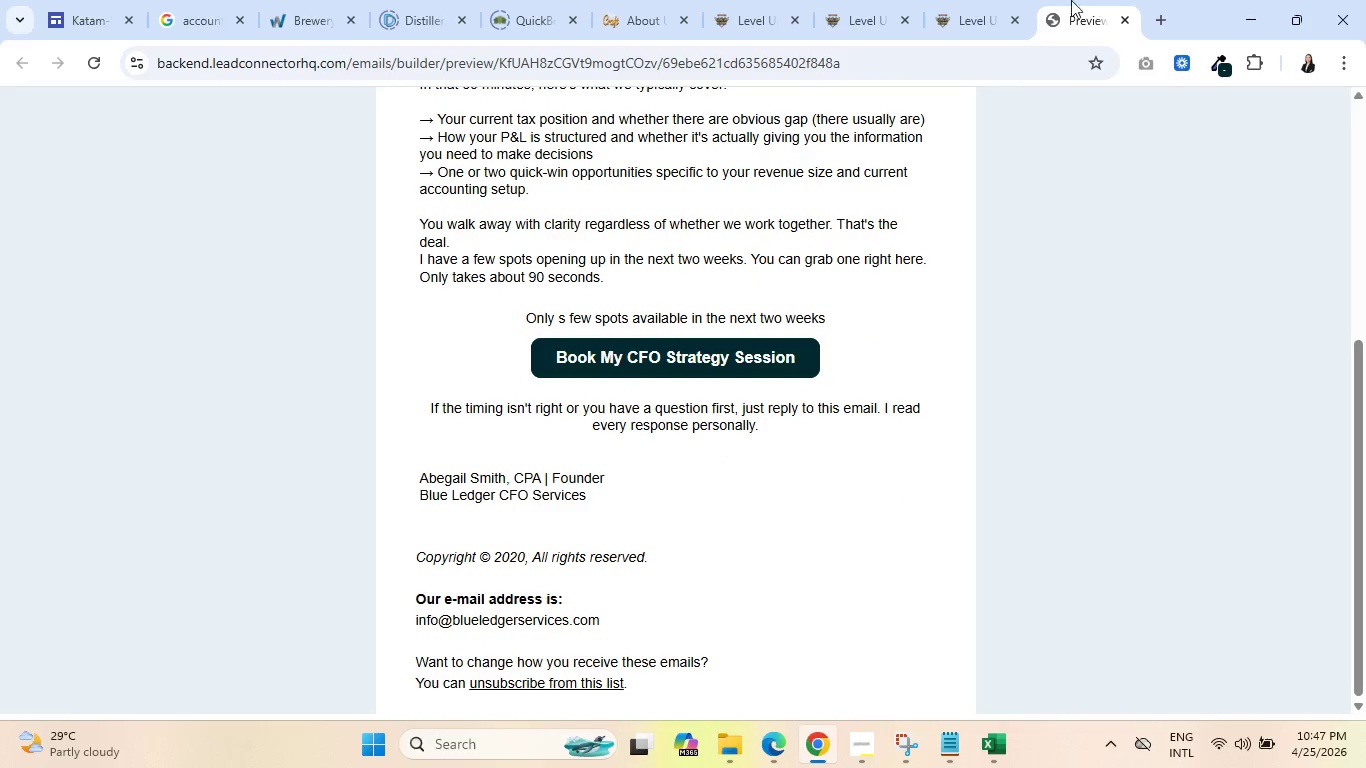 
left_click([985, 0])
 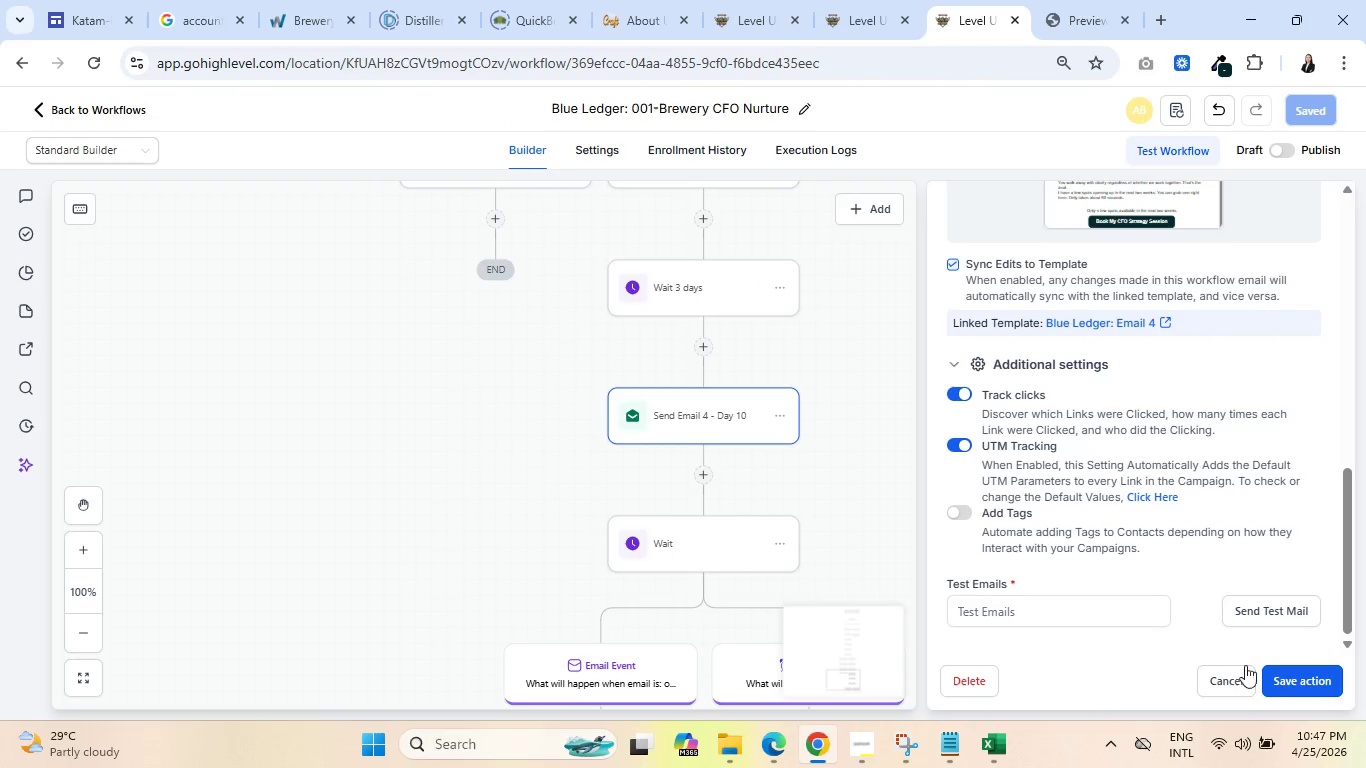 
left_click([1233, 674])
 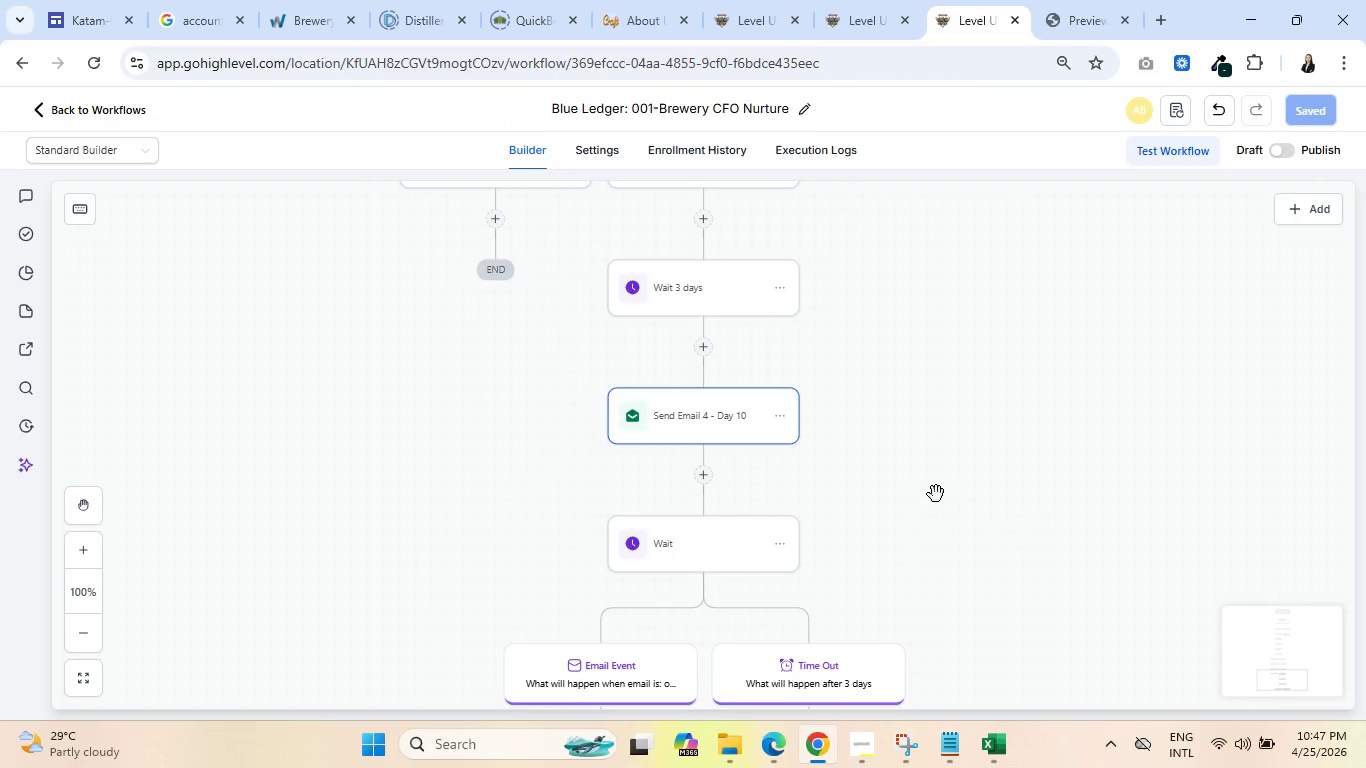 
scroll: coordinate [936, 494], scroll_direction: down, amount: 1.0
 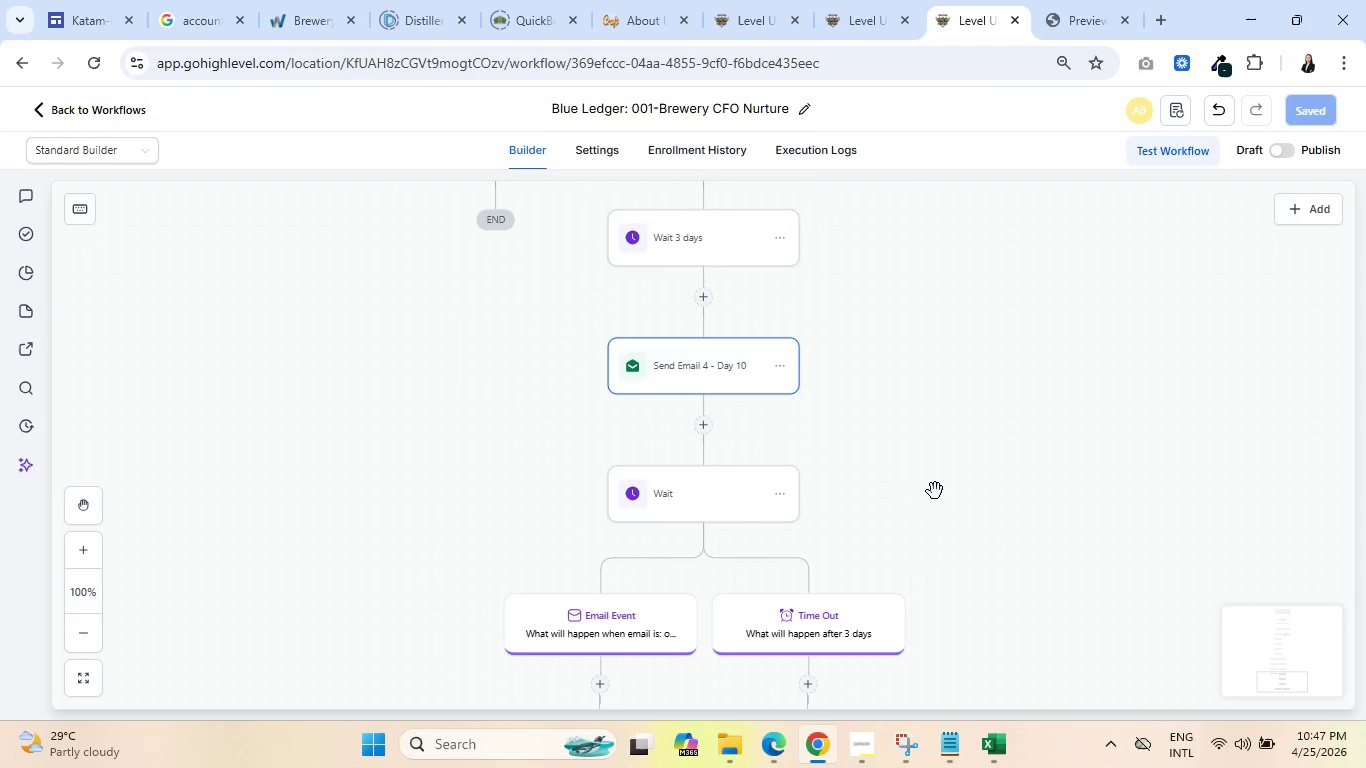 
mouse_move([738, 479])
 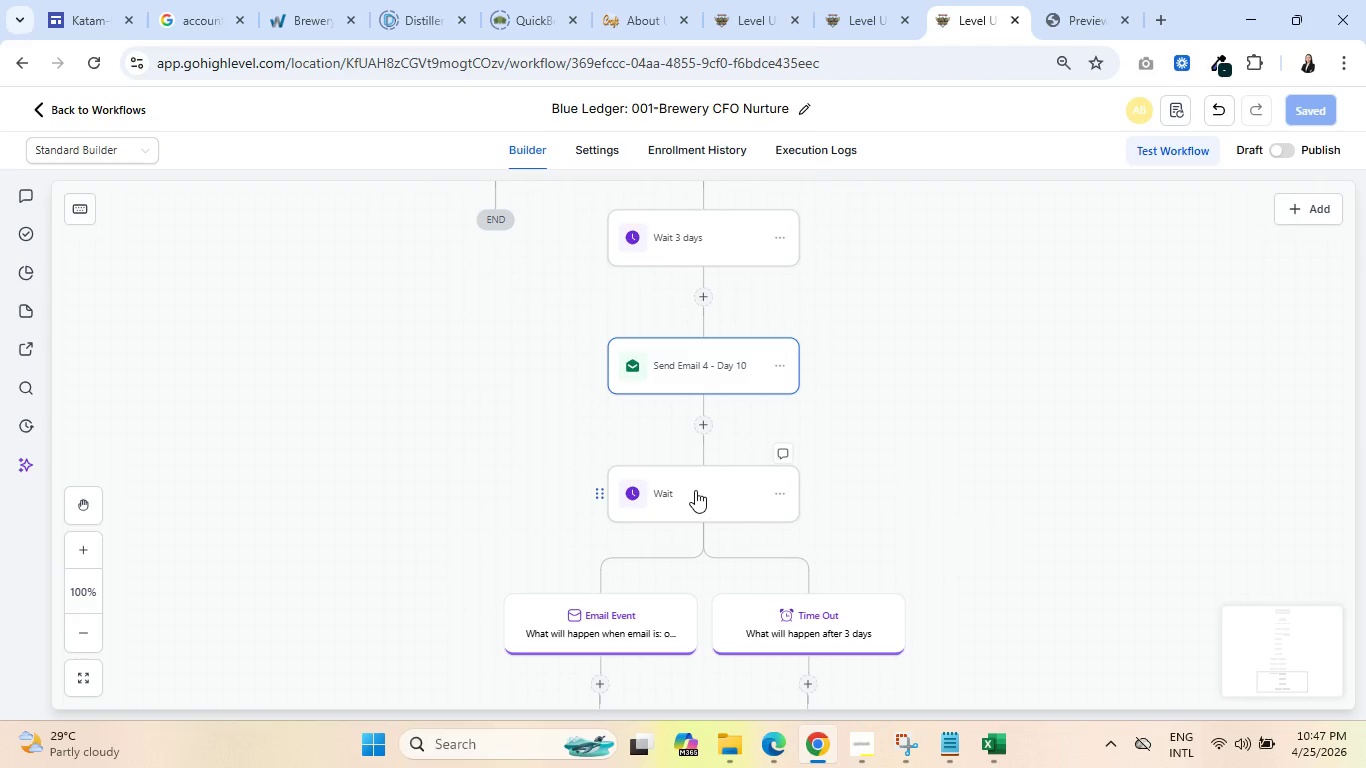 
left_click([695, 490])
 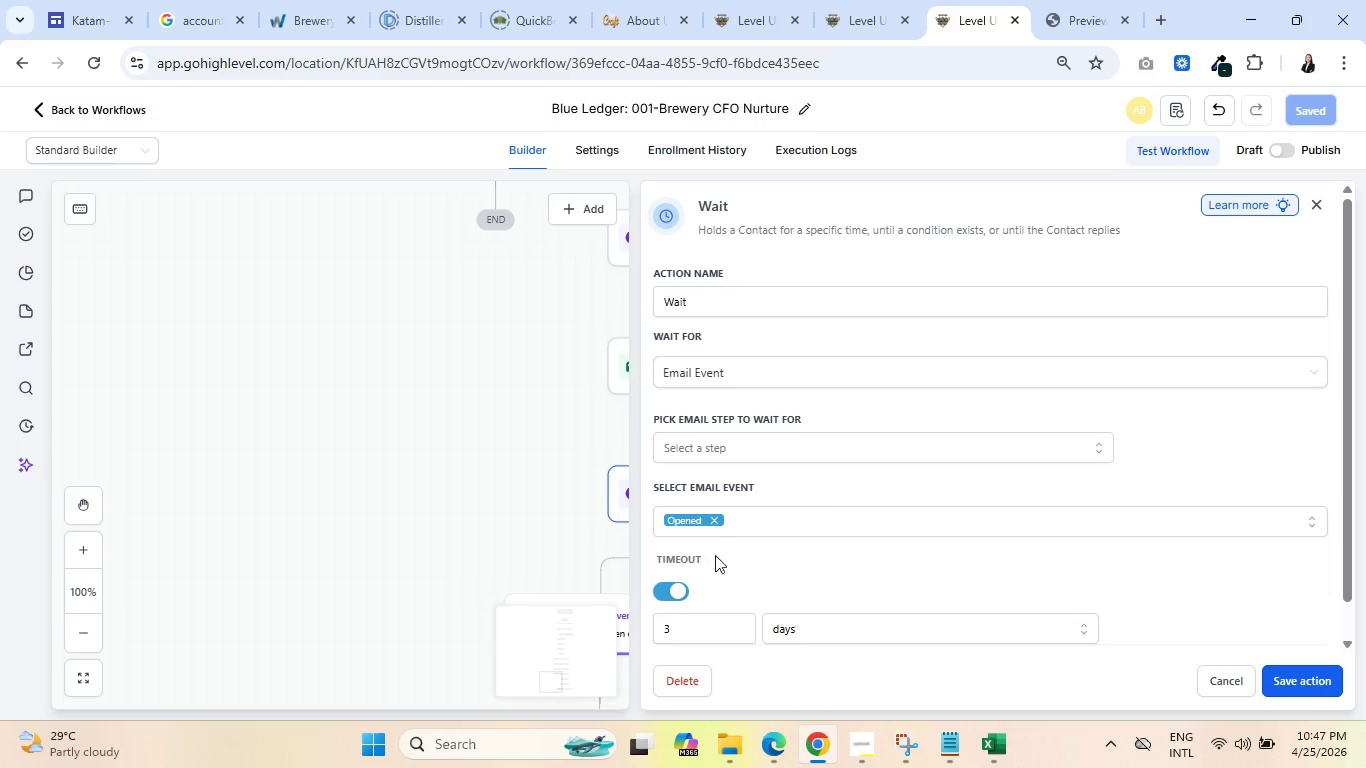 
left_click([715, 516])
 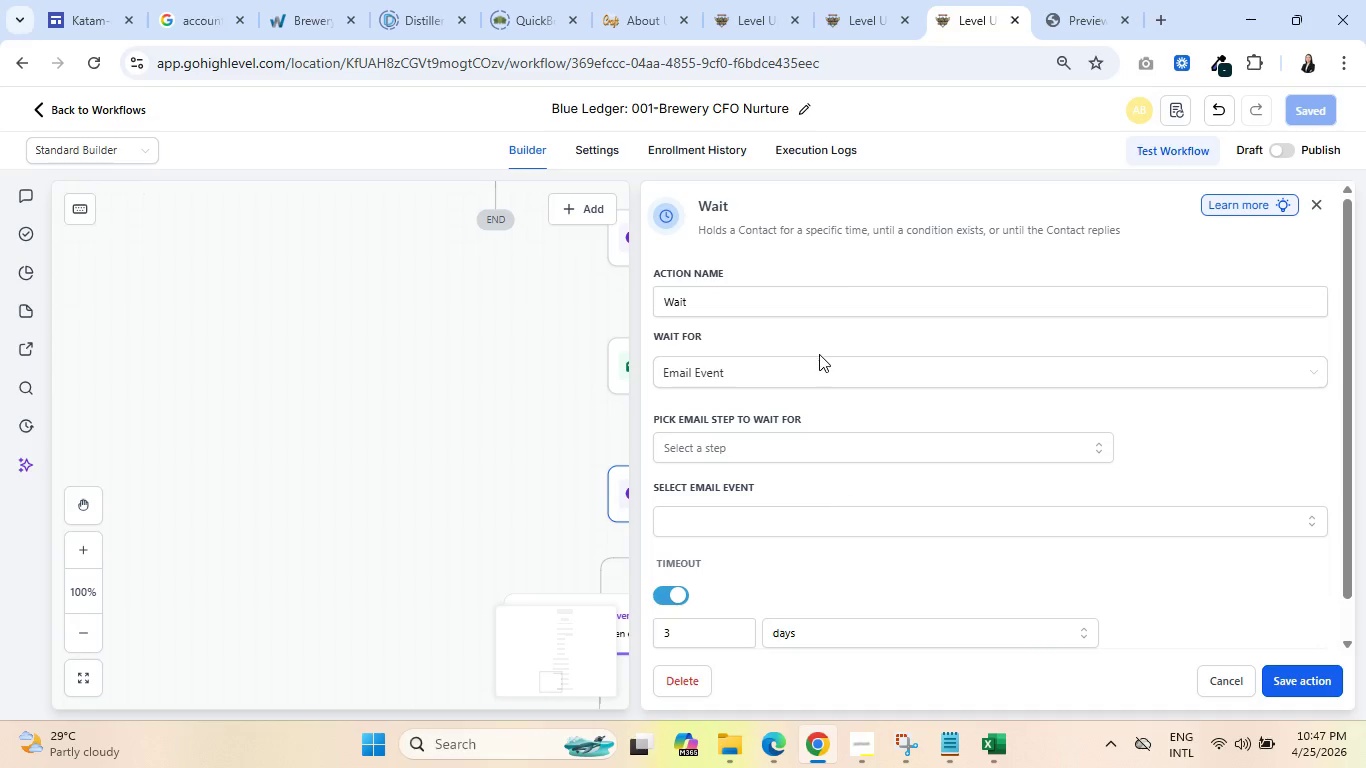 
left_click([827, 369])
 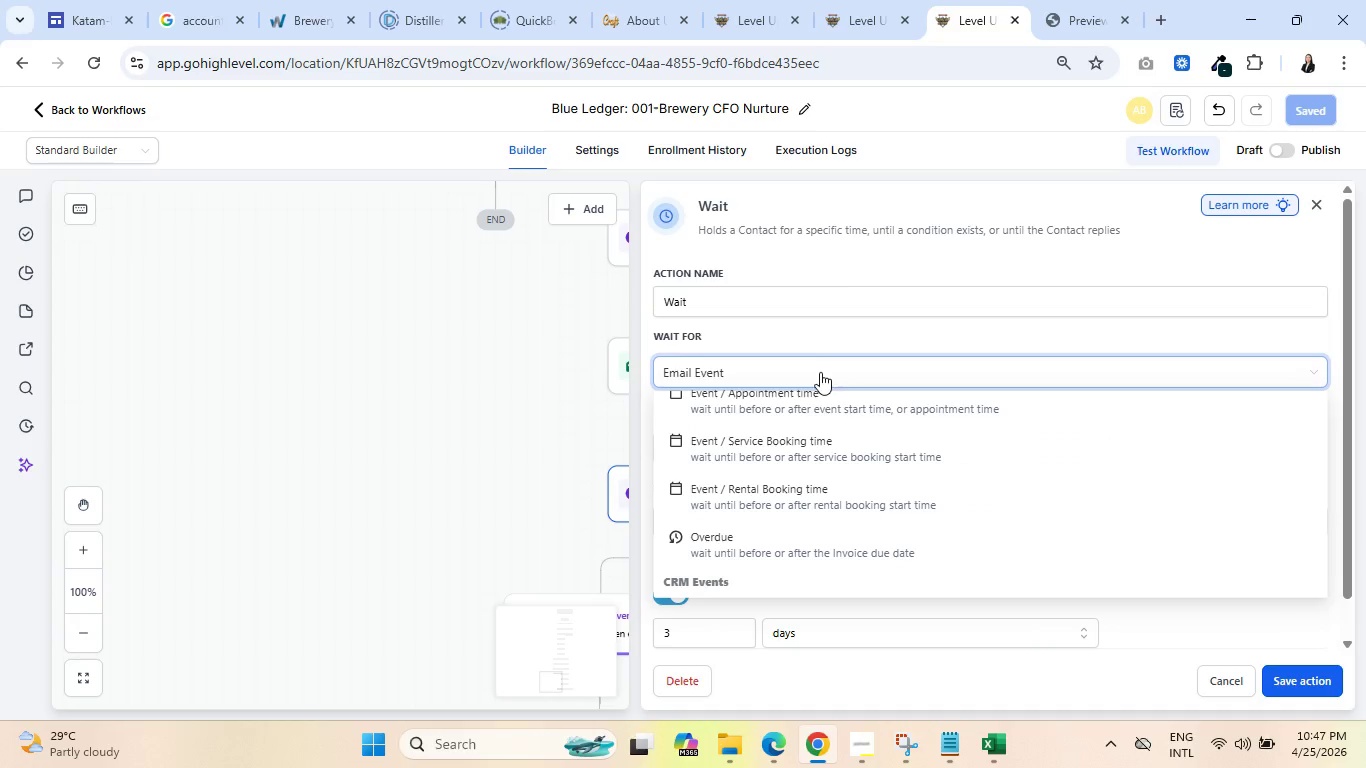 
scroll: coordinate [789, 483], scroll_direction: down, amount: 2.0
 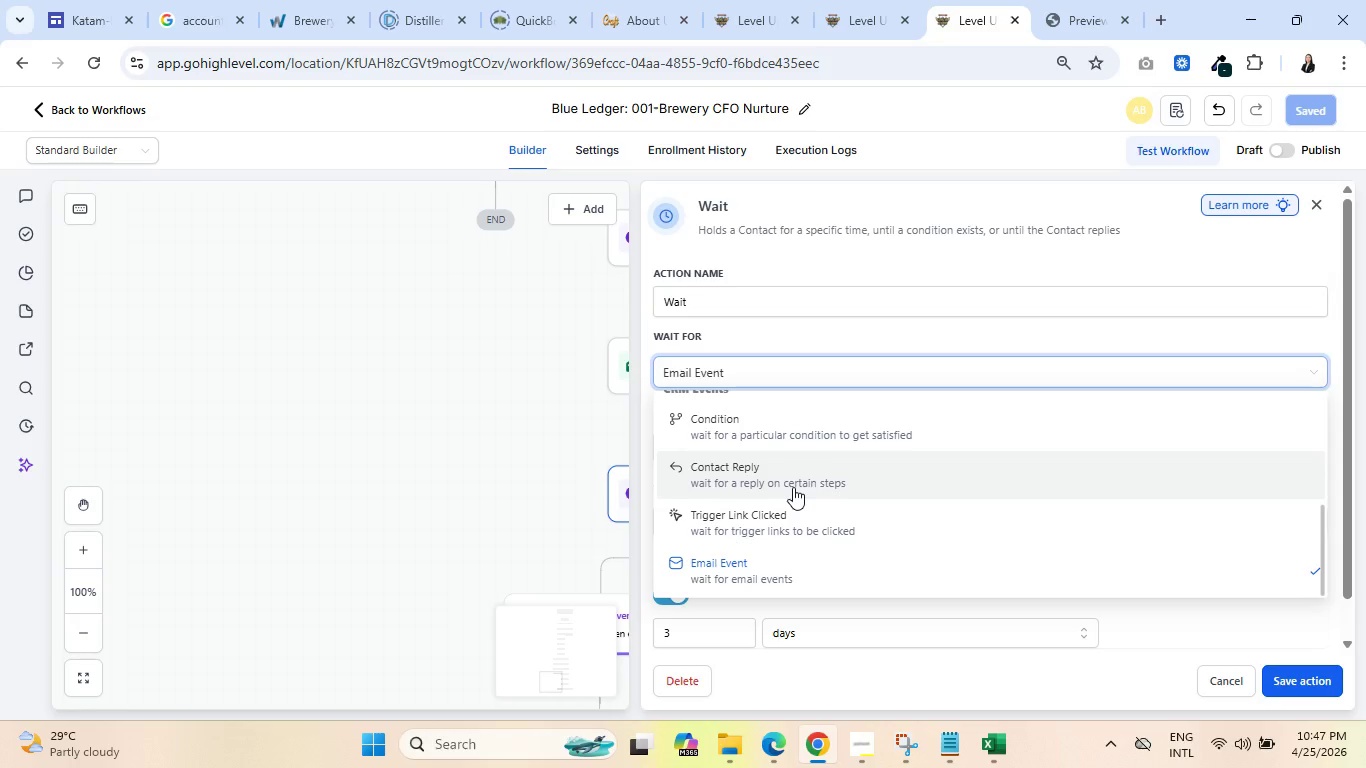 
wait(18.52)
 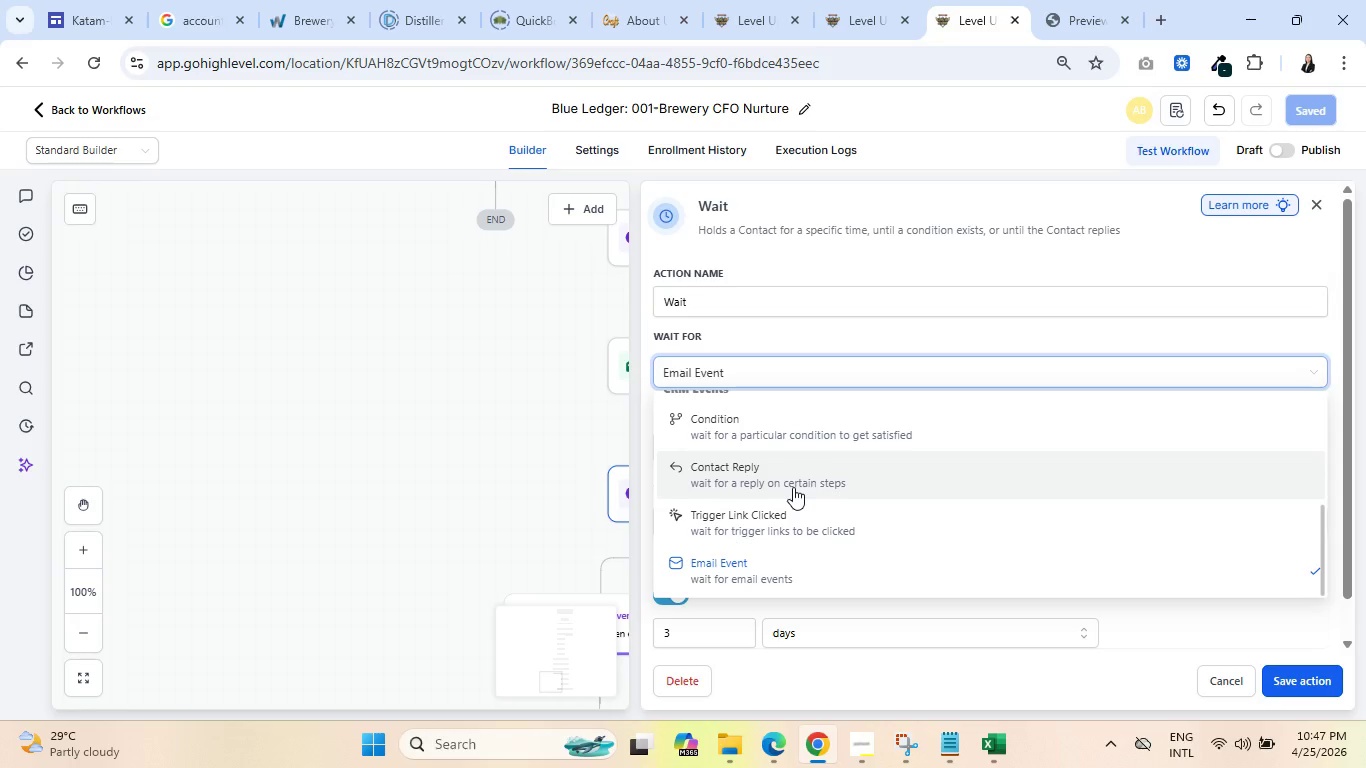 
scroll: coordinate [880, 554], scroll_direction: down, amount: 1.0
 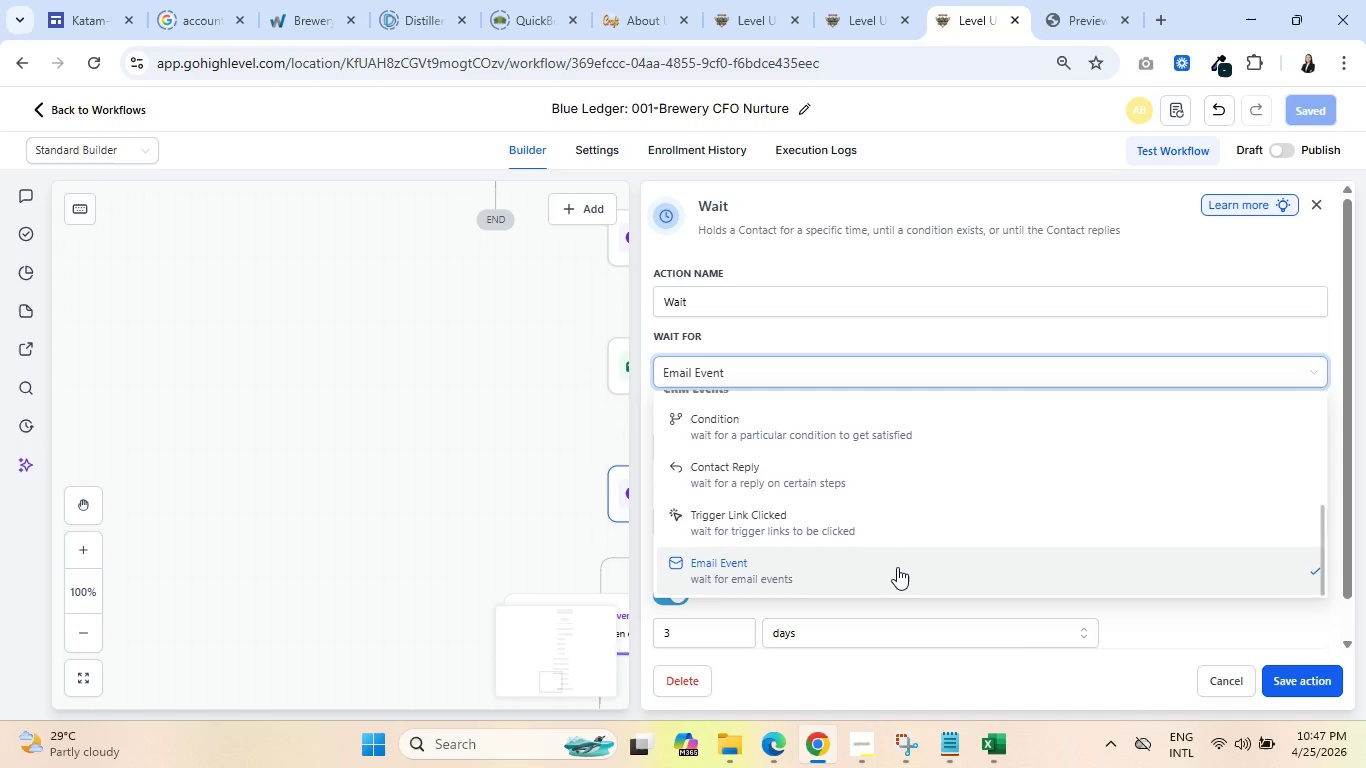 
left_click([897, 567])
 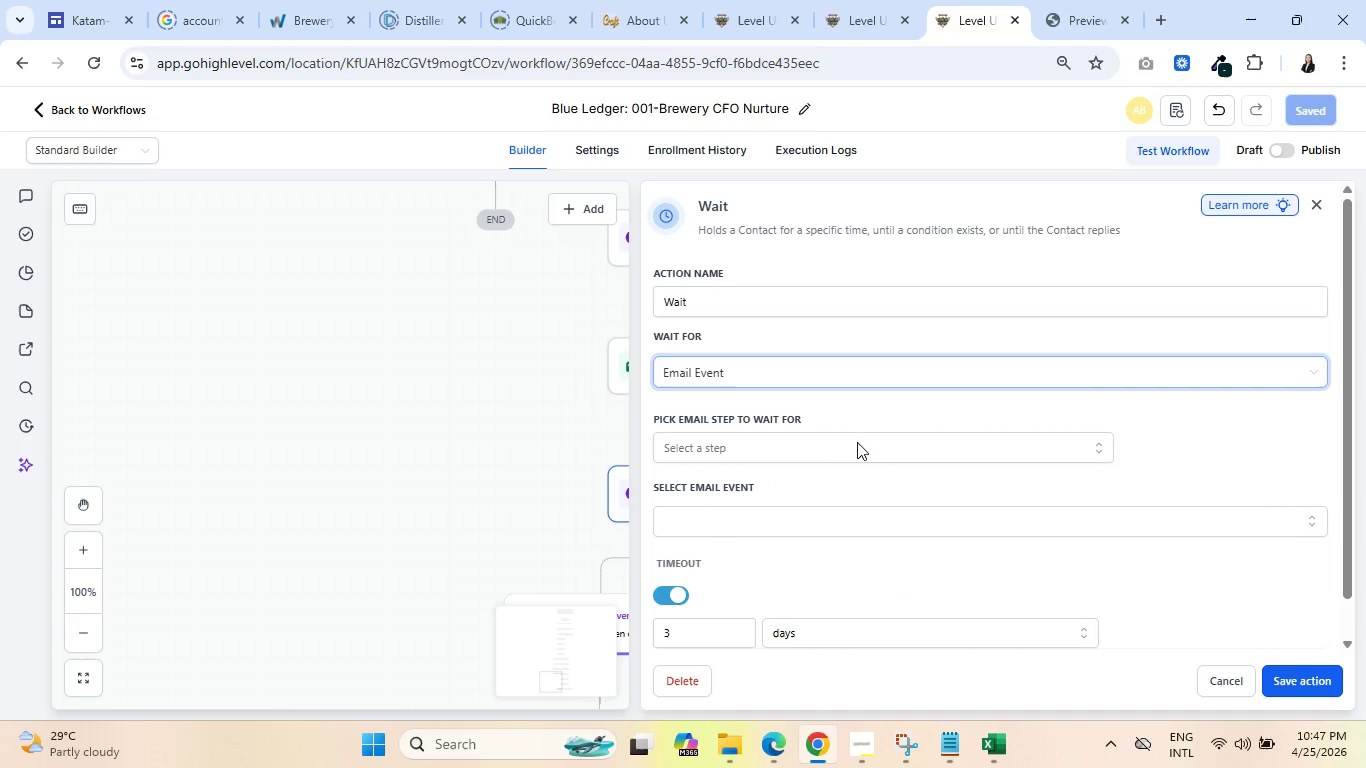 
left_click([856, 433])
 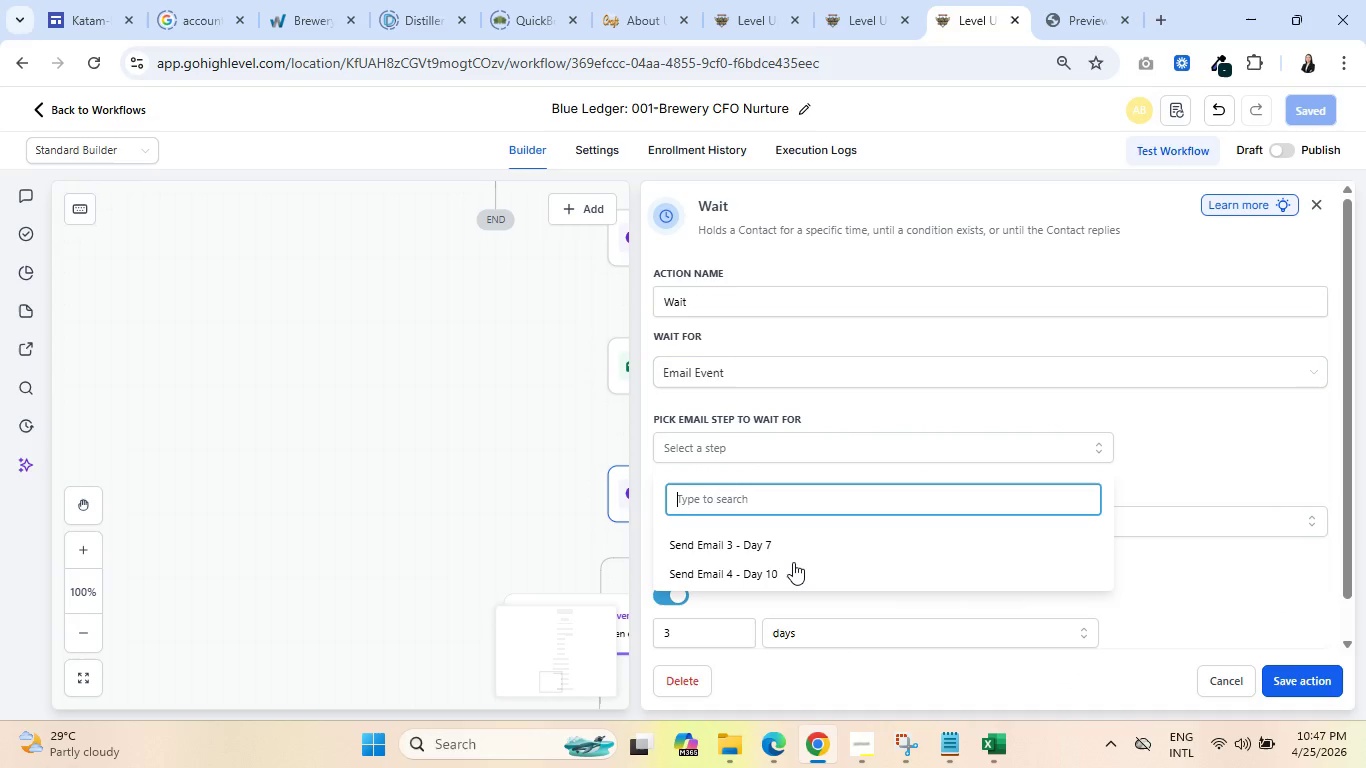 
left_click([794, 568])
 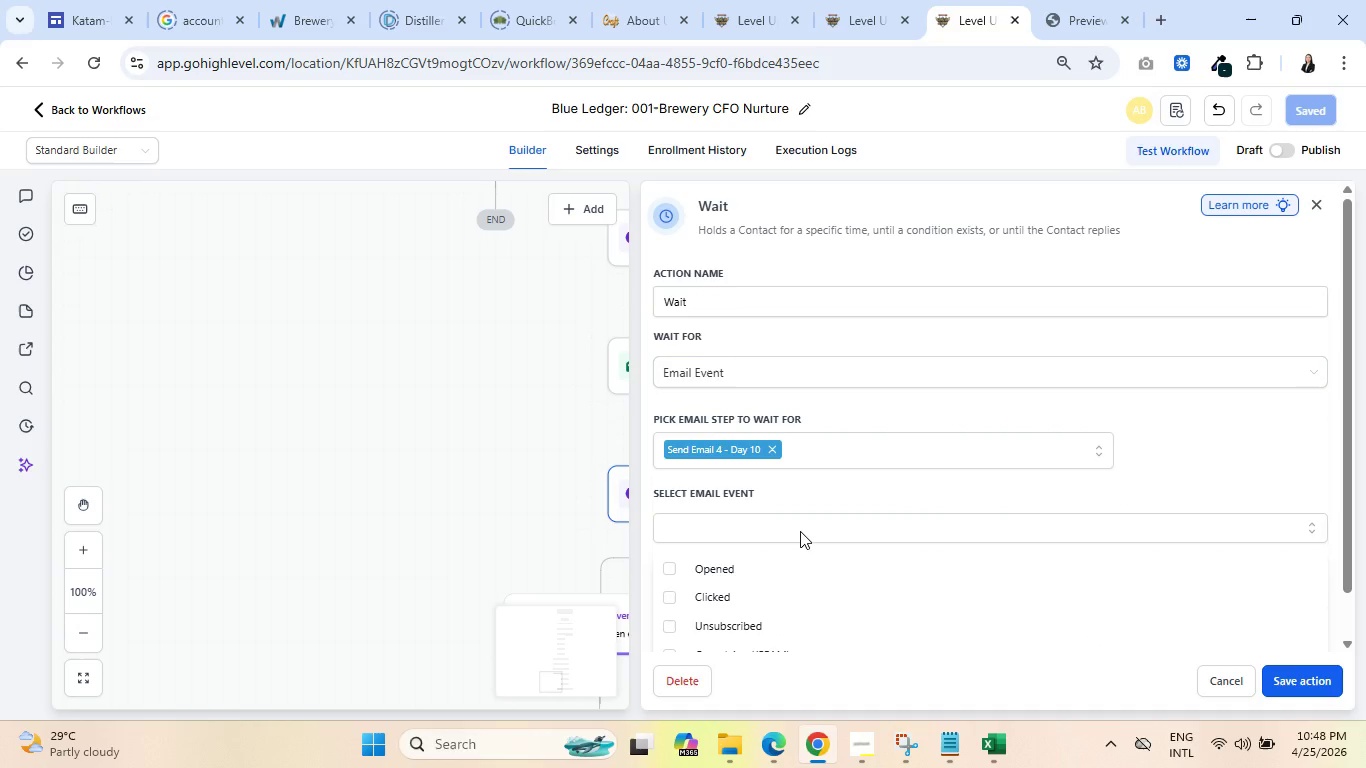 
scroll: coordinate [794, 562], scroll_direction: down, amount: 2.0
 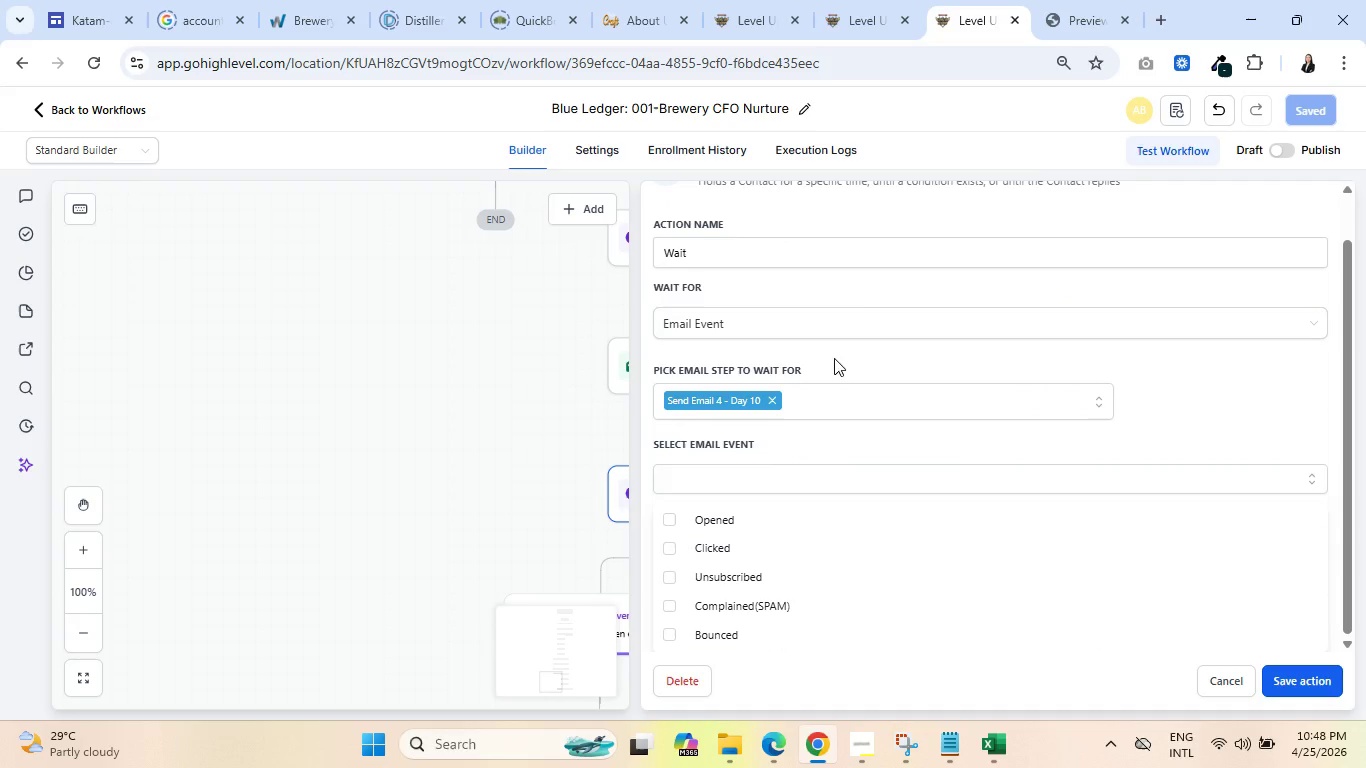 
left_click([846, 321])
 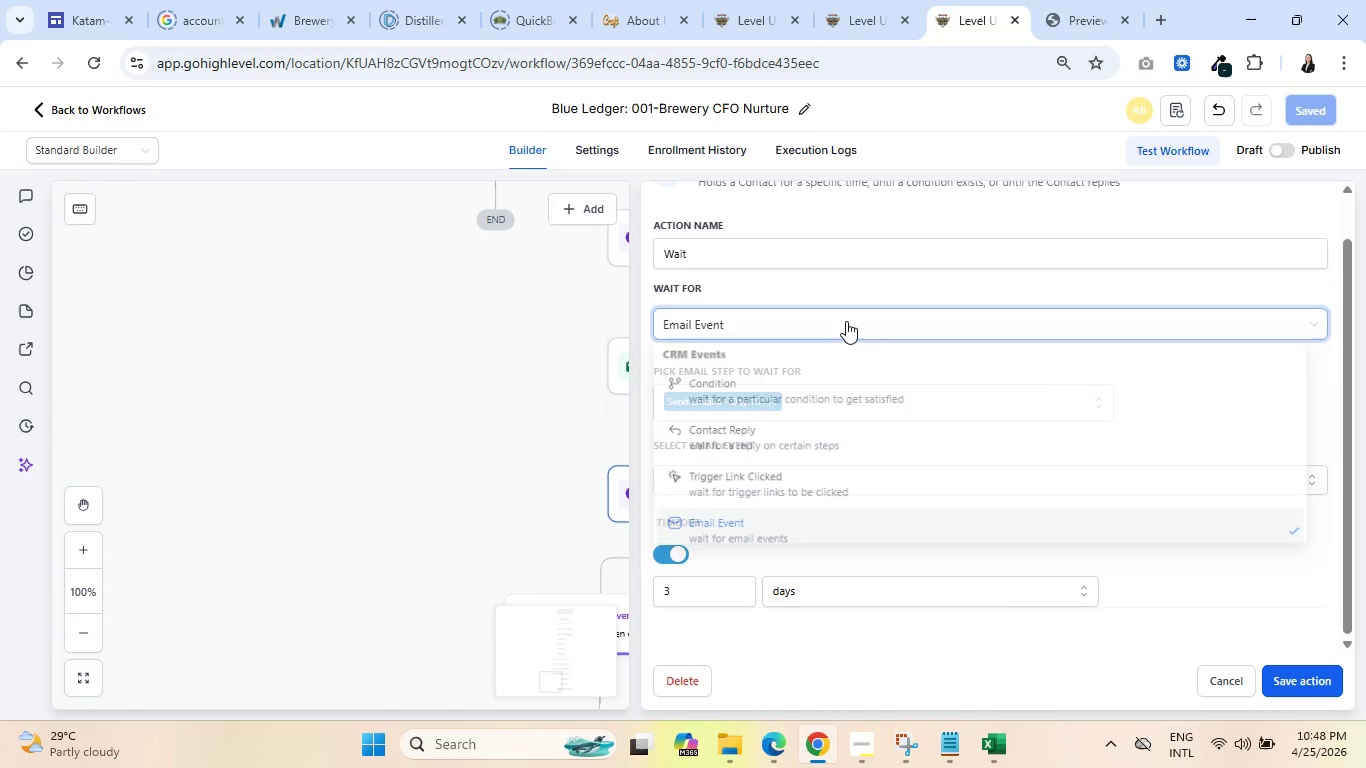 
mouse_move([814, 443])
 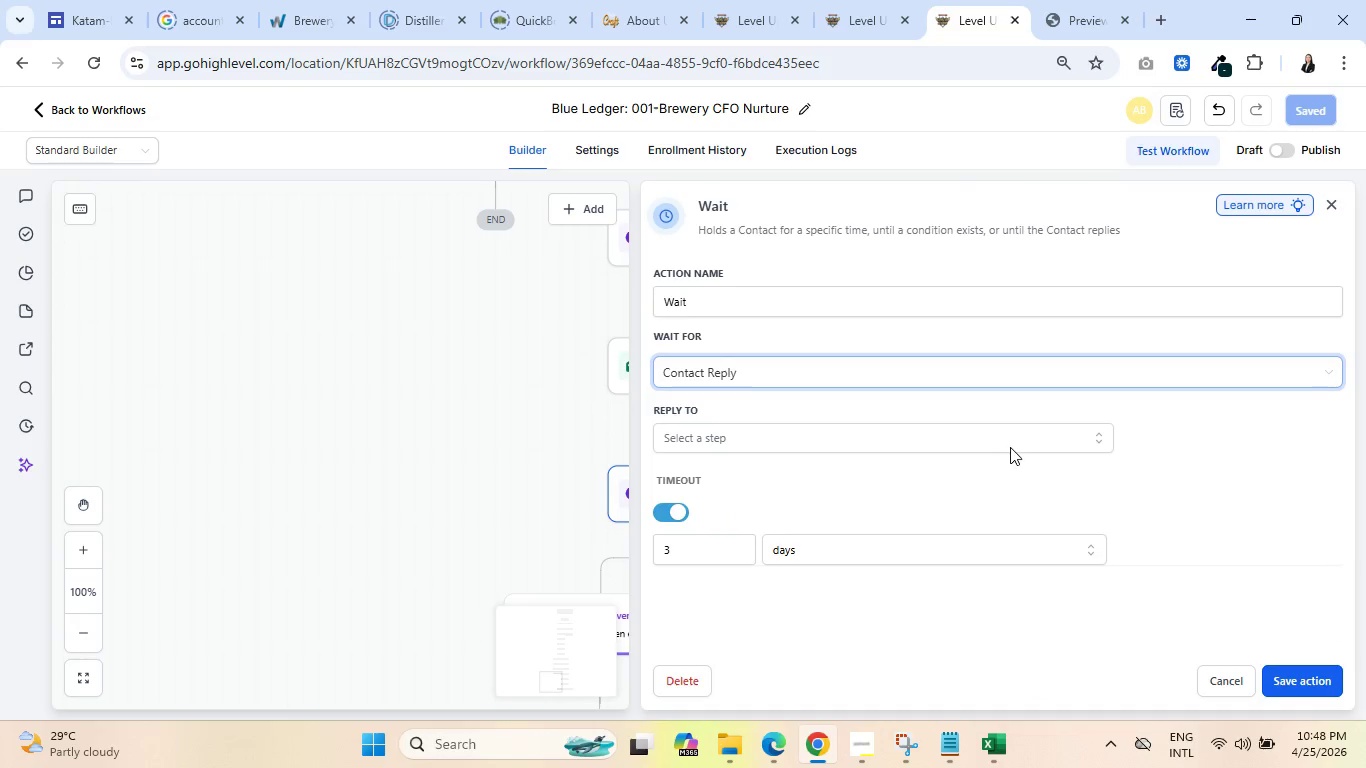 
left_click([852, 442])
 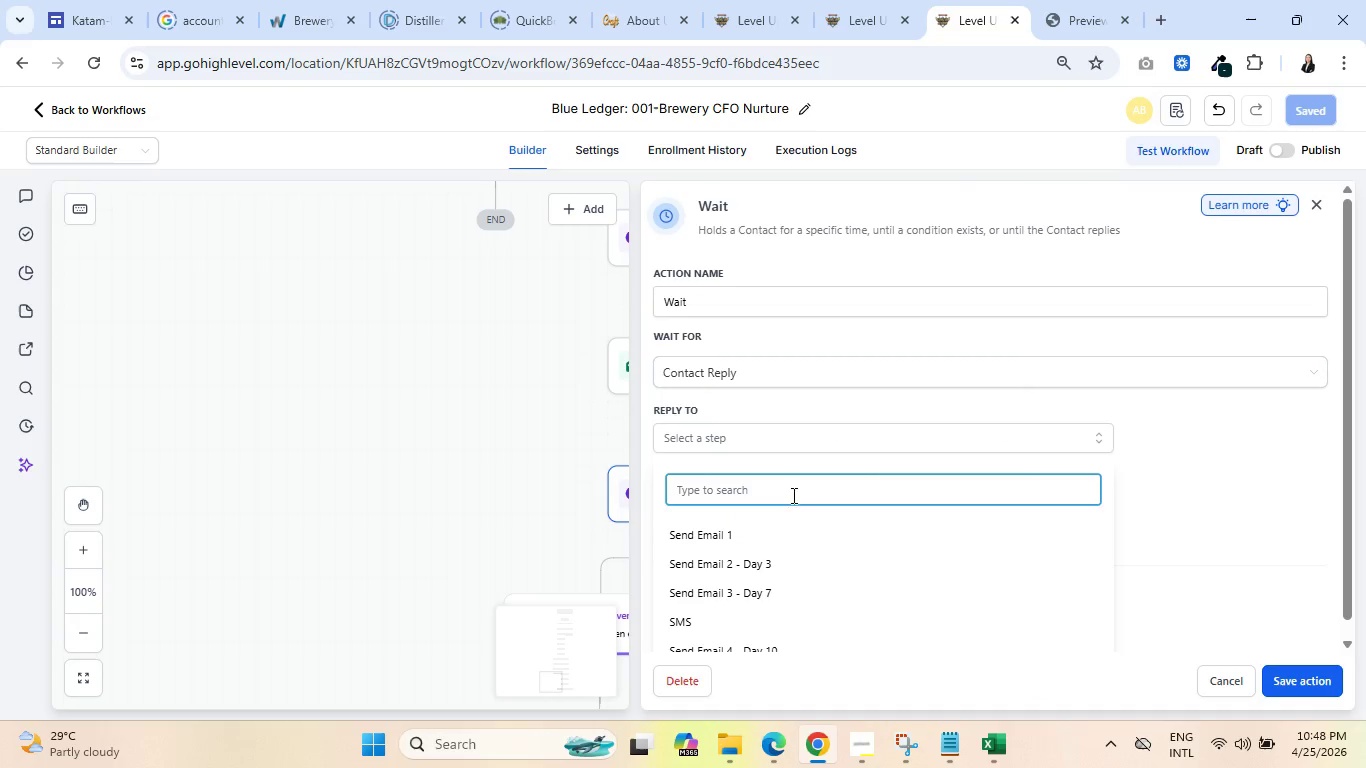 
scroll: coordinate [799, 581], scroll_direction: down, amount: 1.0
 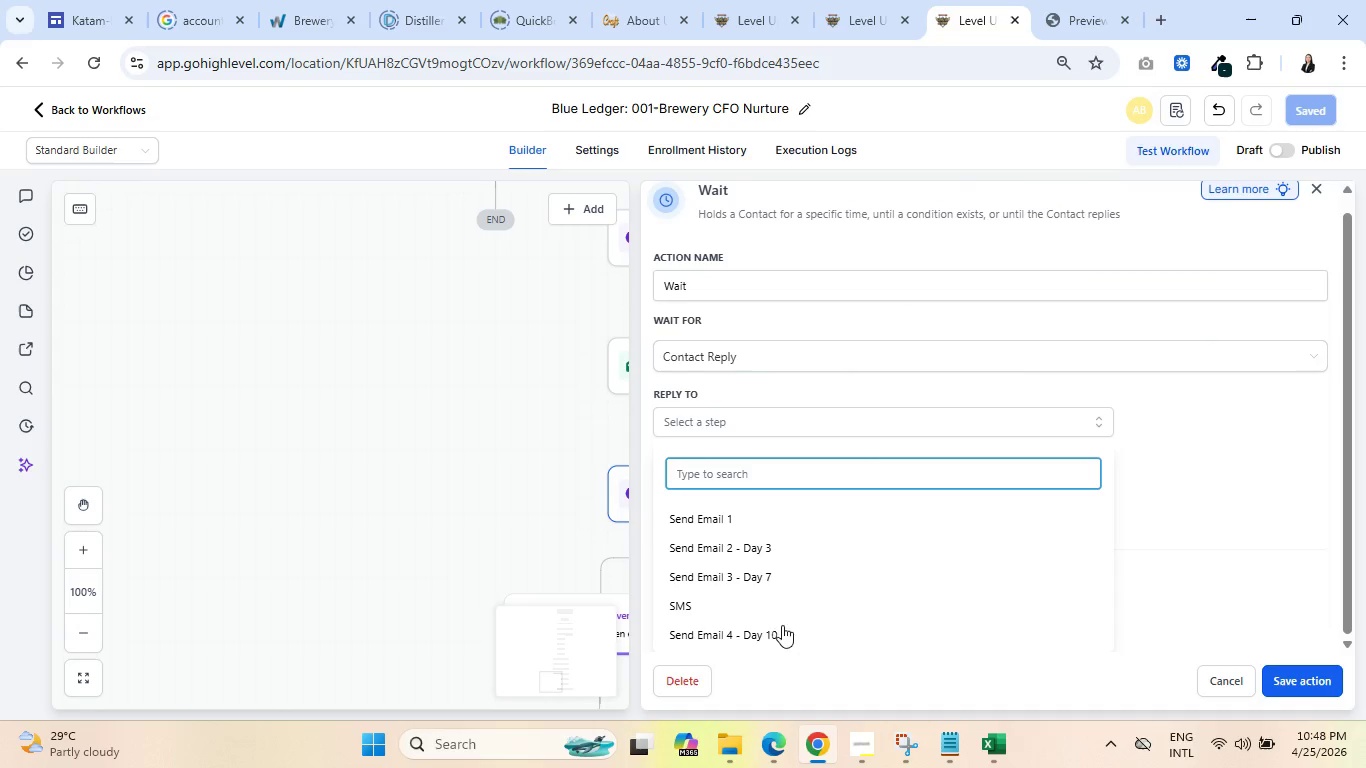 
left_click([769, 633])
 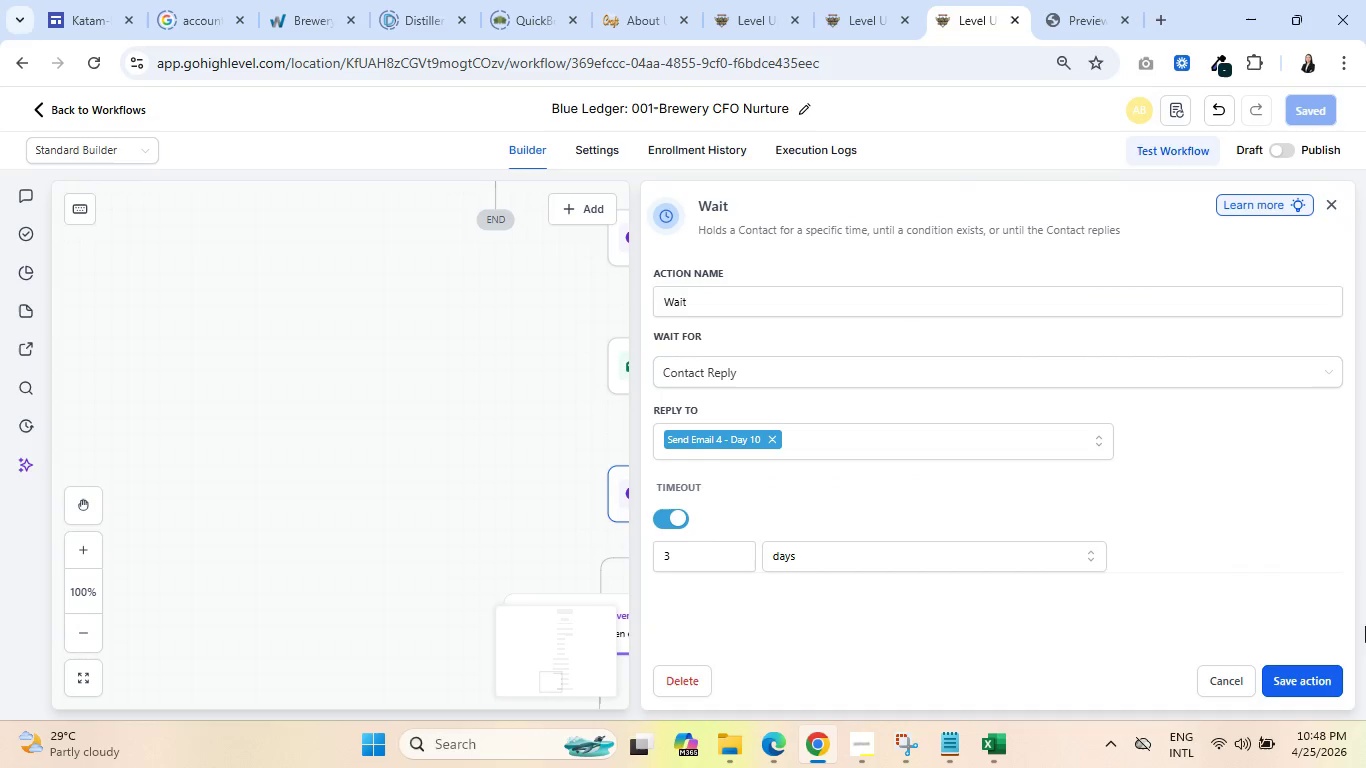 
scroll: coordinate [1109, 510], scroll_direction: up, amount: 2.0
 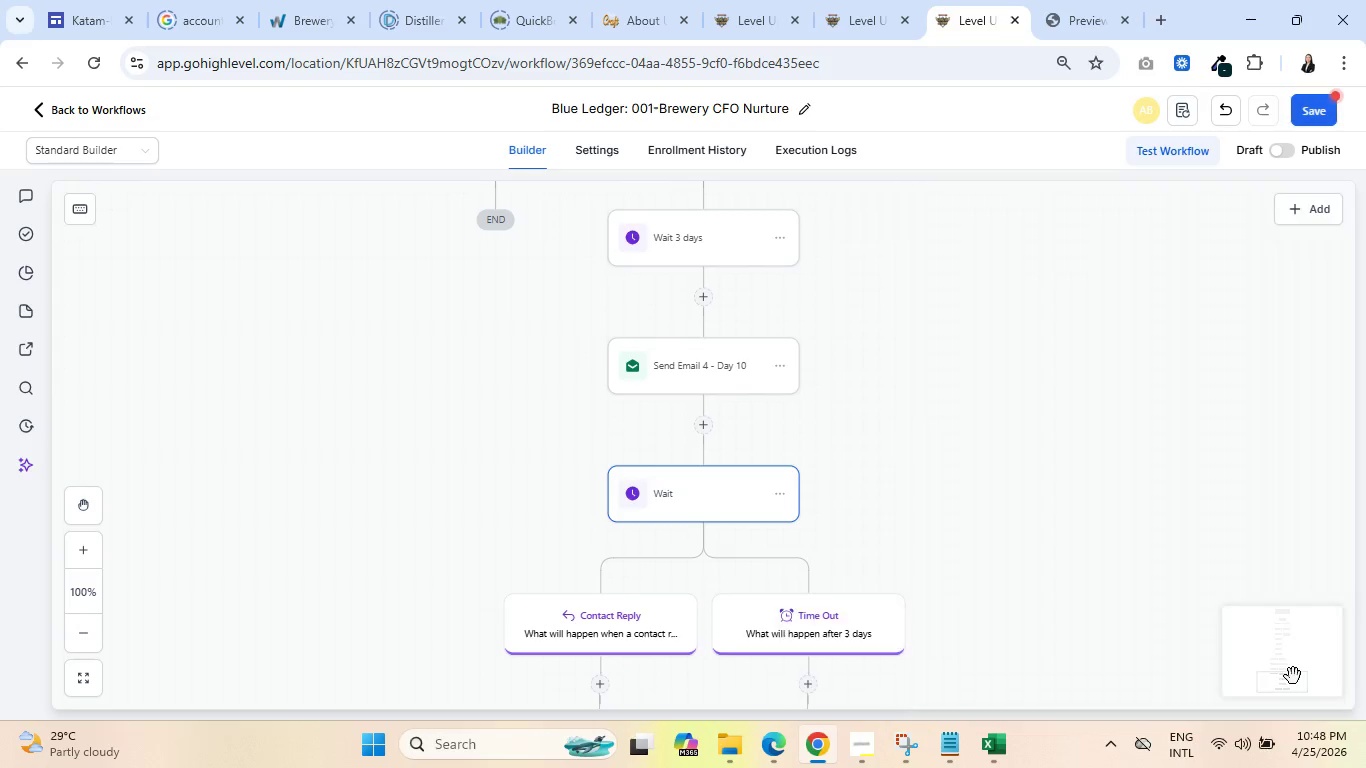 
scroll: coordinate [1126, 543], scroll_direction: down, amount: 3.0
 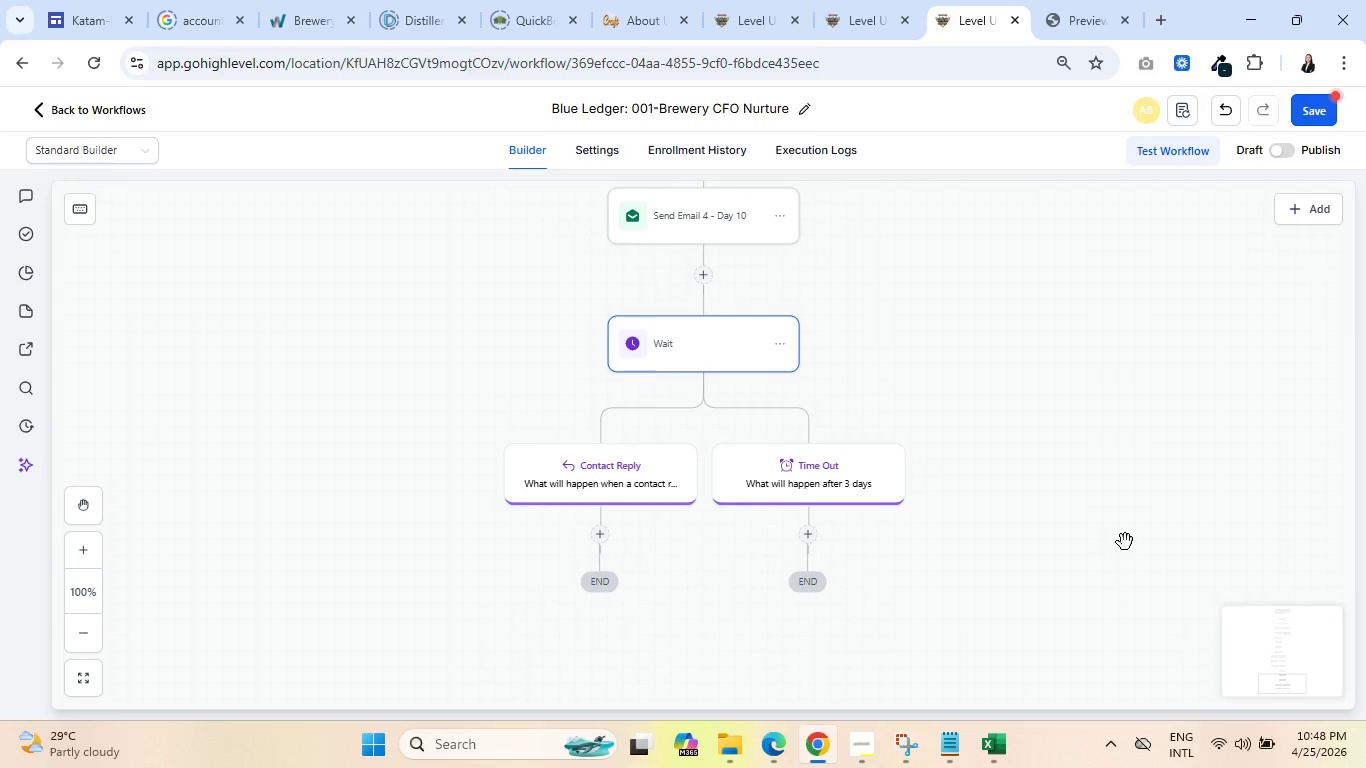 
scroll: coordinate [1136, 528], scroll_direction: up, amount: 24.0
 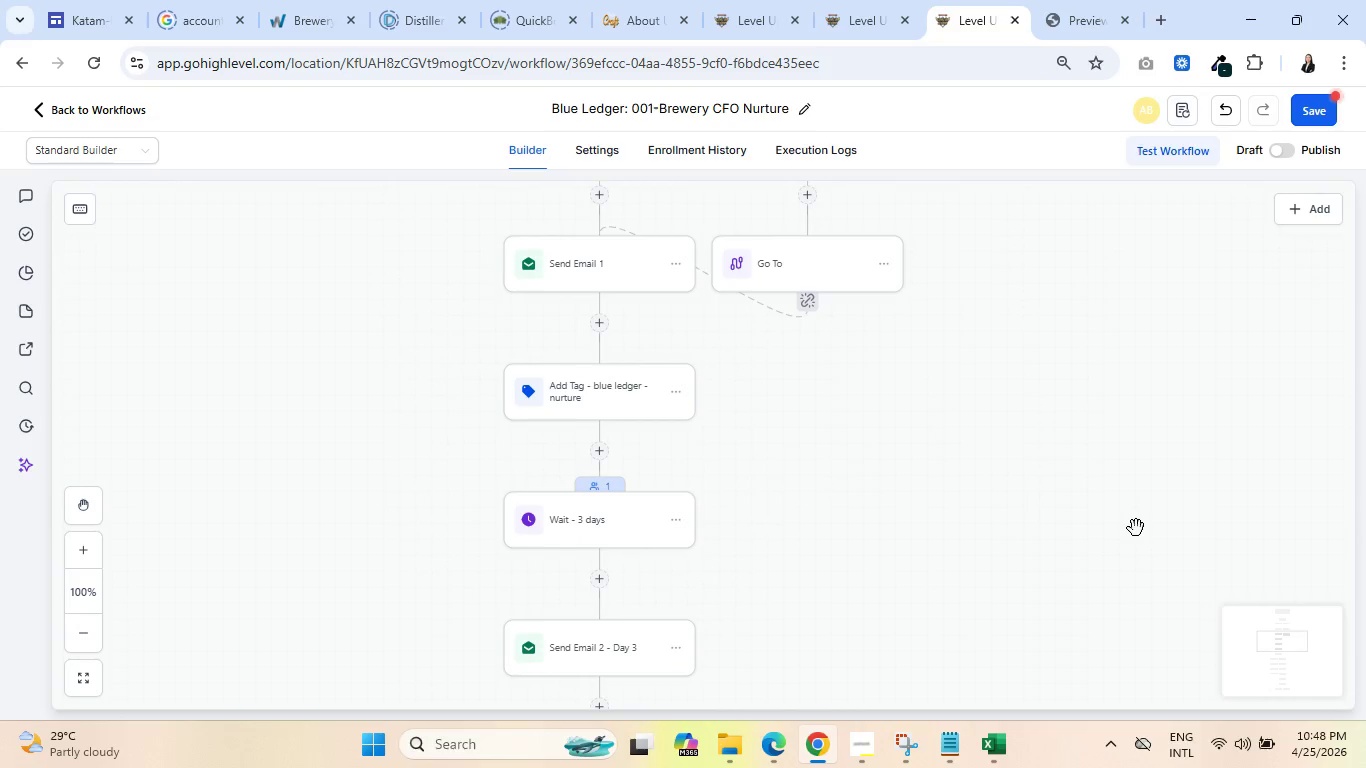 
wait(5.45)
 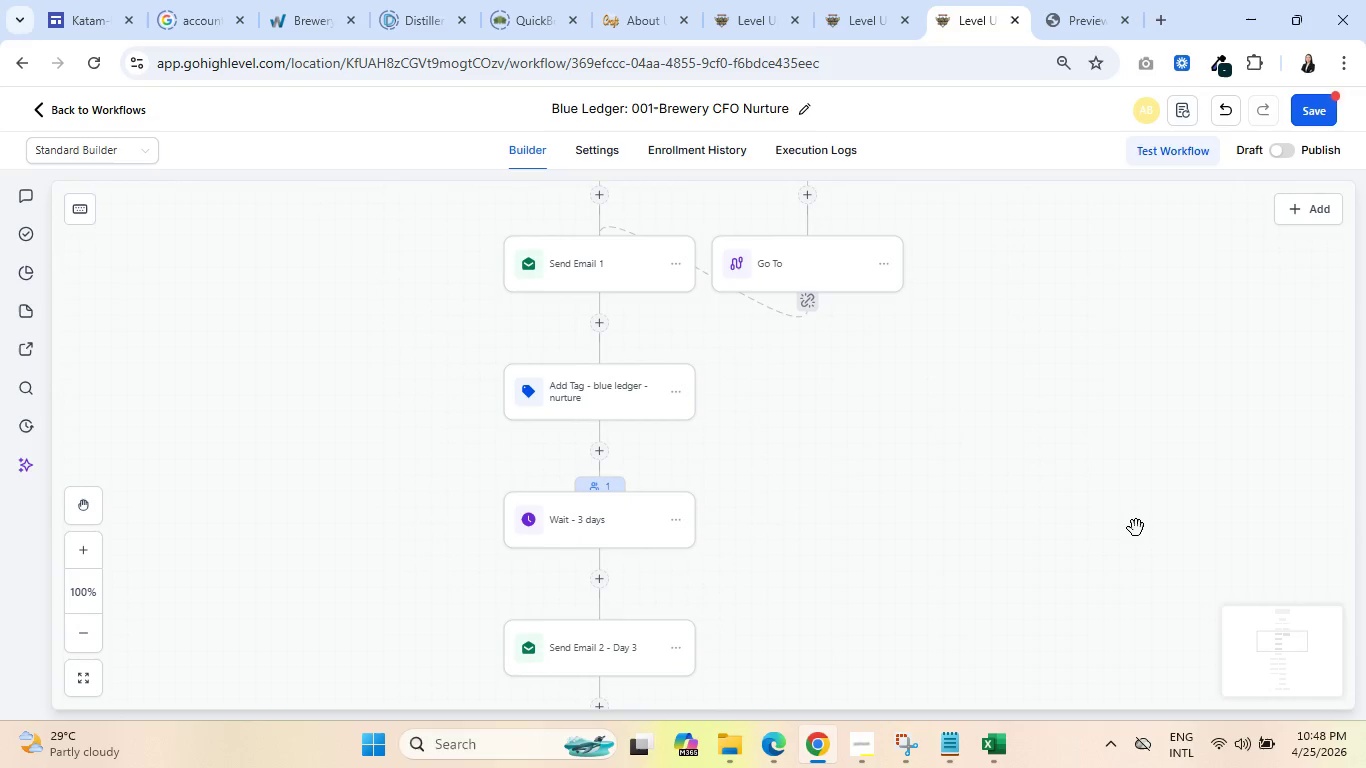 
scroll: coordinate [1121, 522], scroll_direction: down, amount: 3.0
 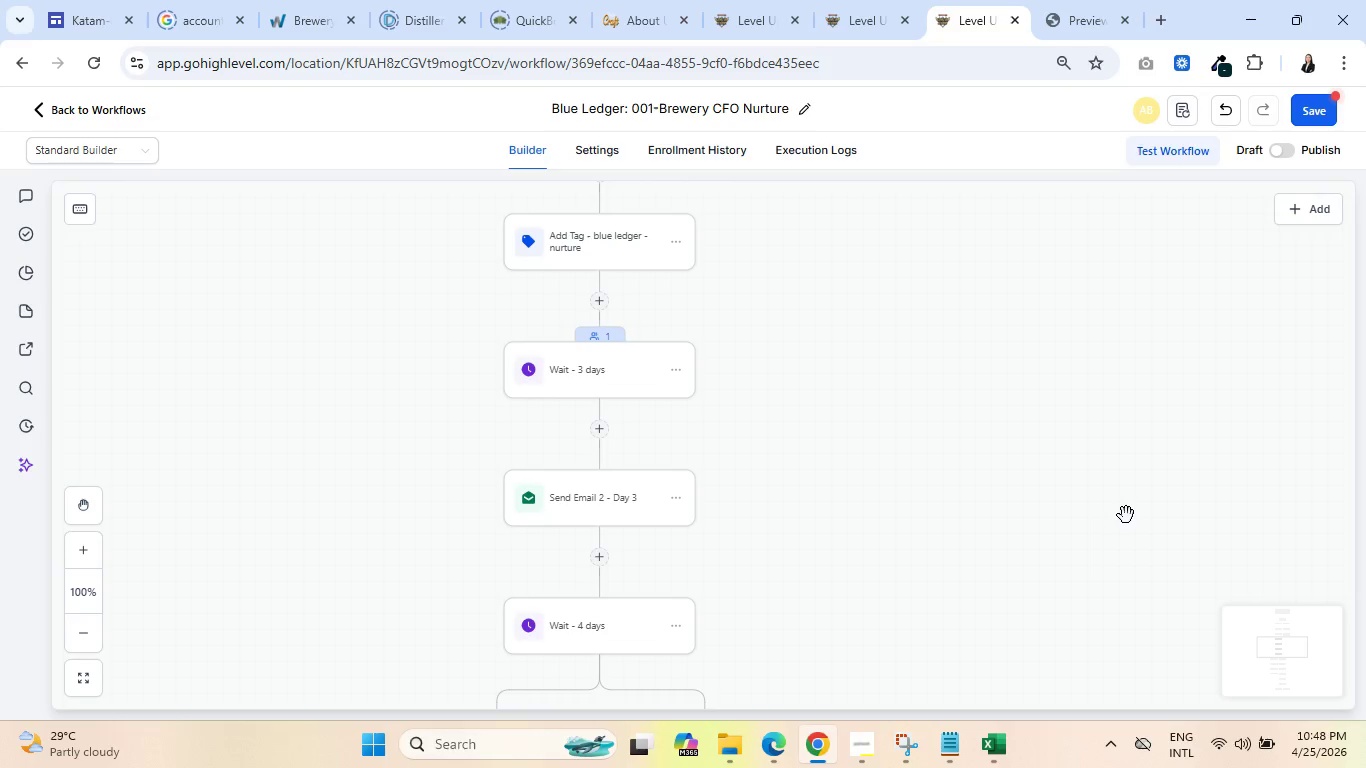 
wait(7.53)
 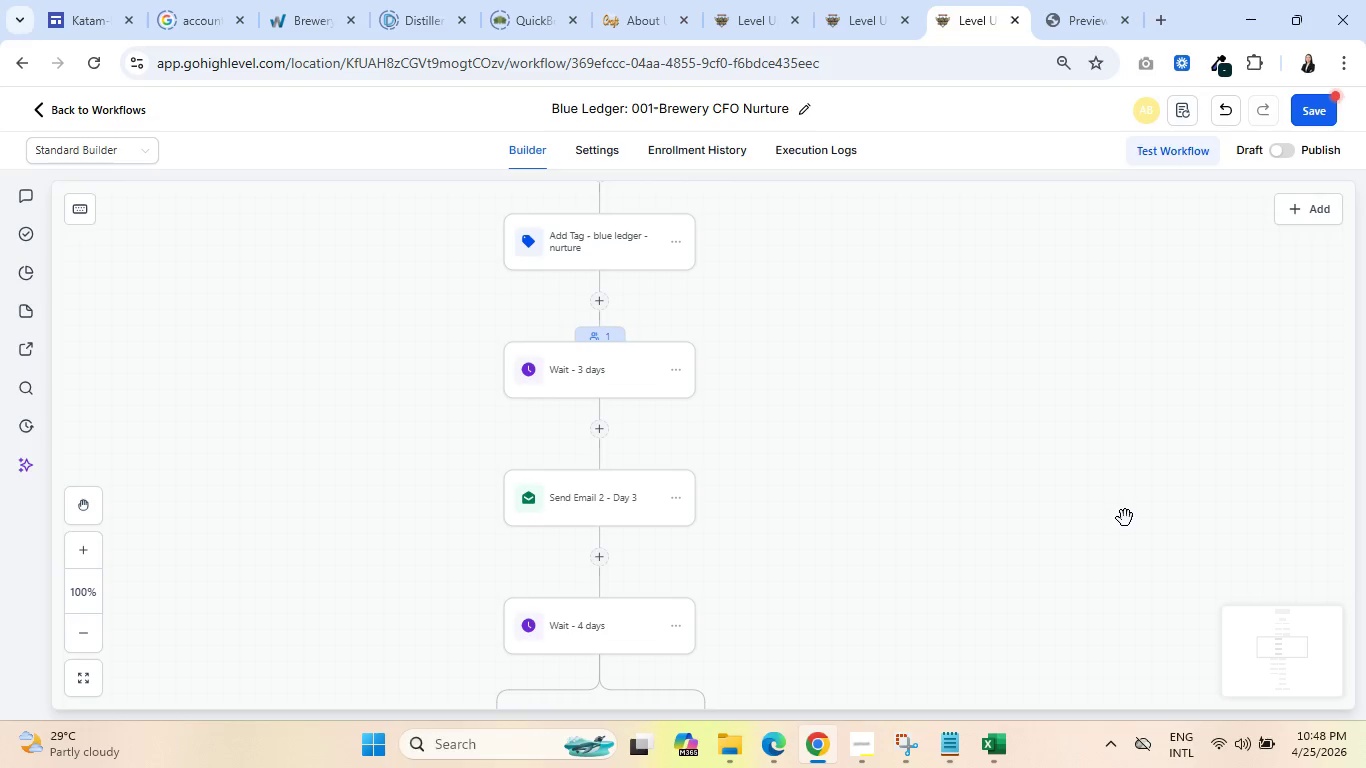 
scroll: coordinate [1126, 515], scroll_direction: down, amount: 11.0
 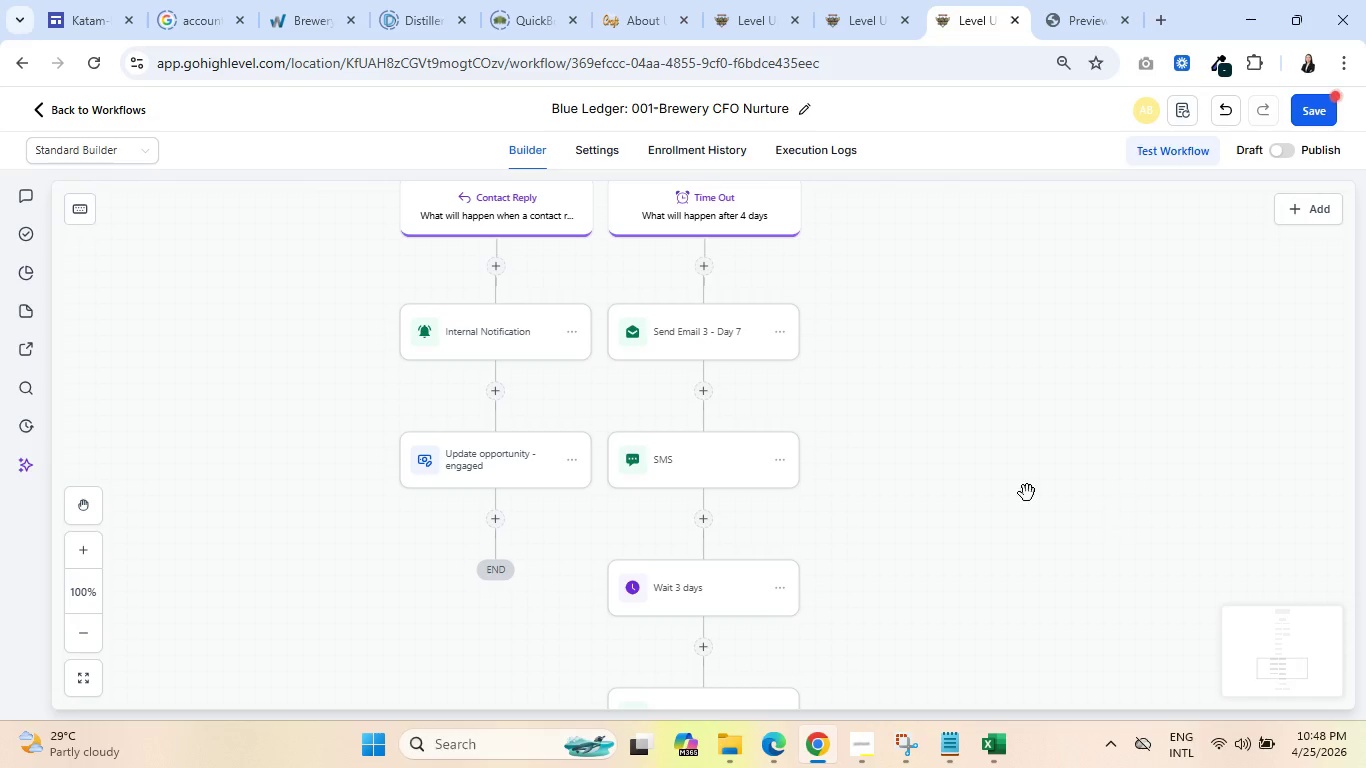 
left_click([706, 457])
 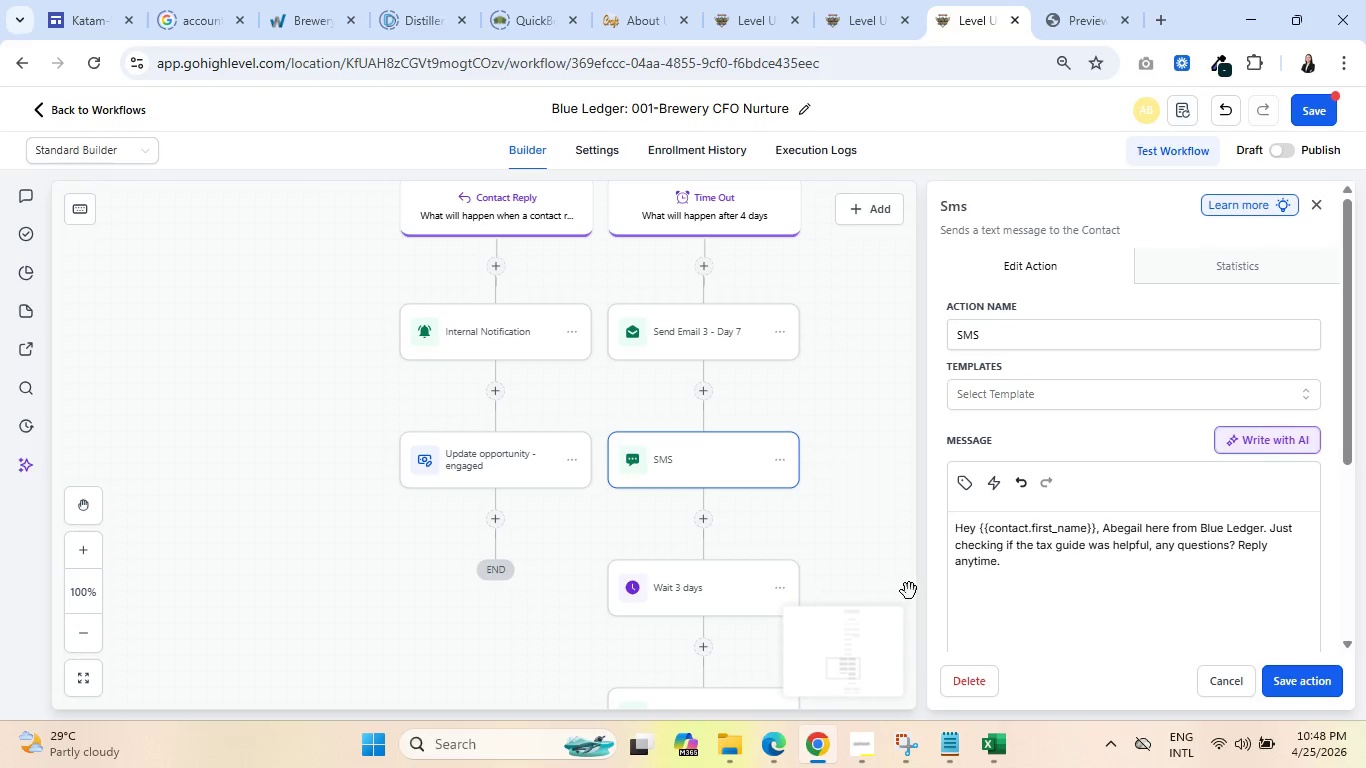 
left_click([784, 466])
 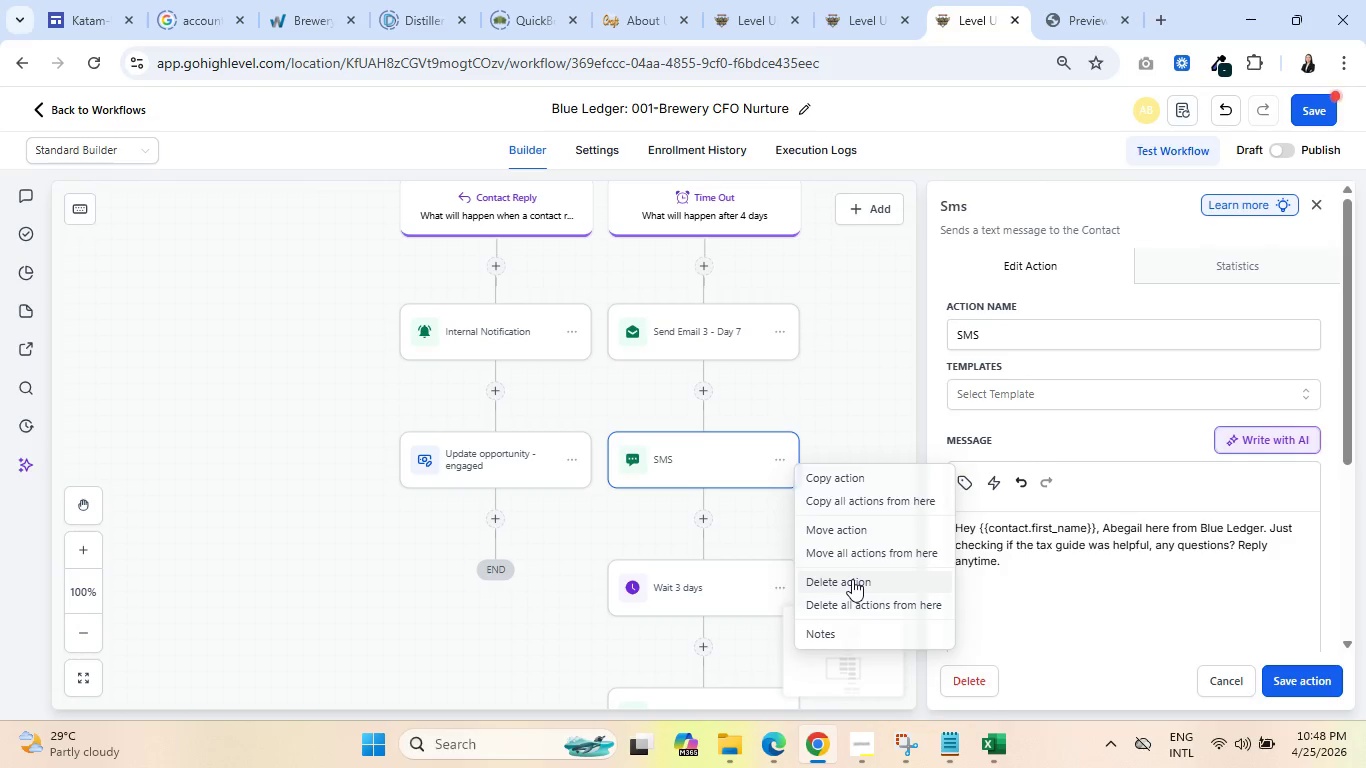 
wait(5.97)
 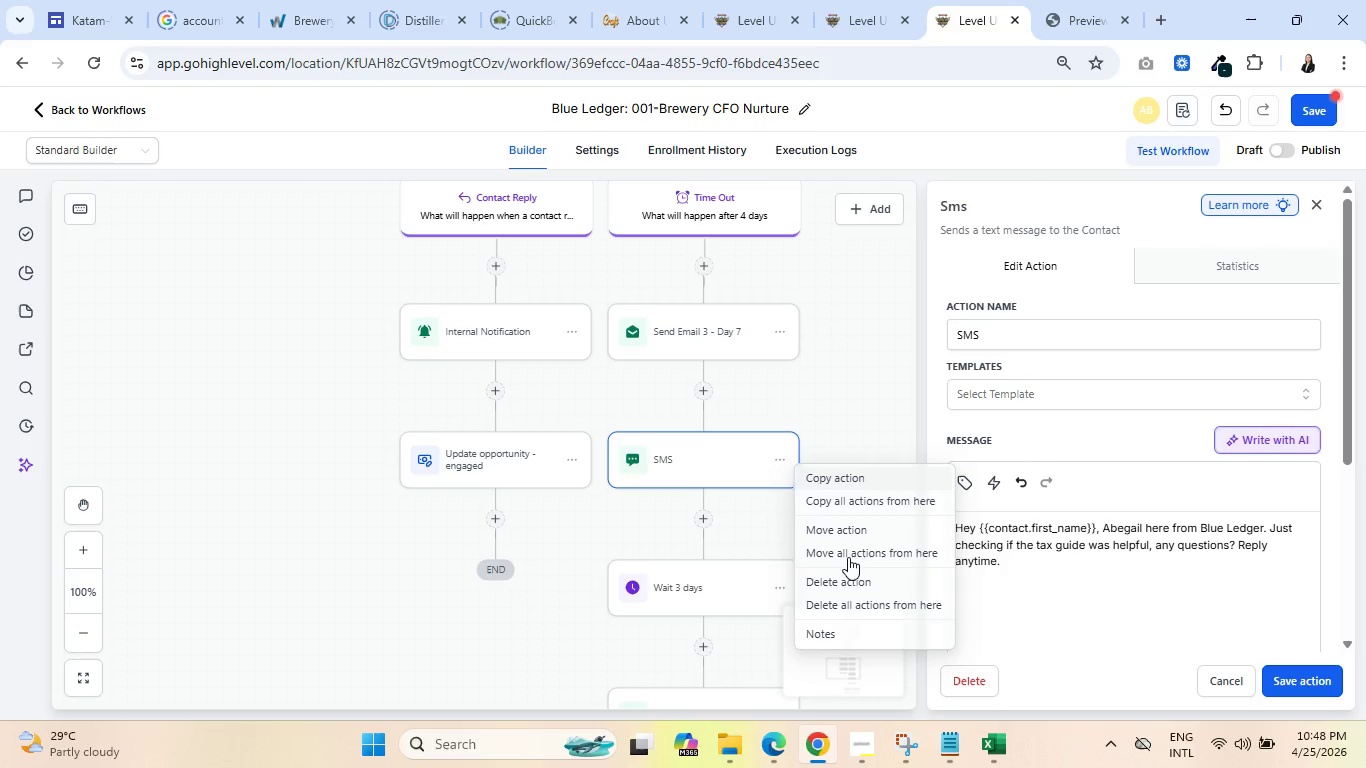 
left_click([852, 578])
 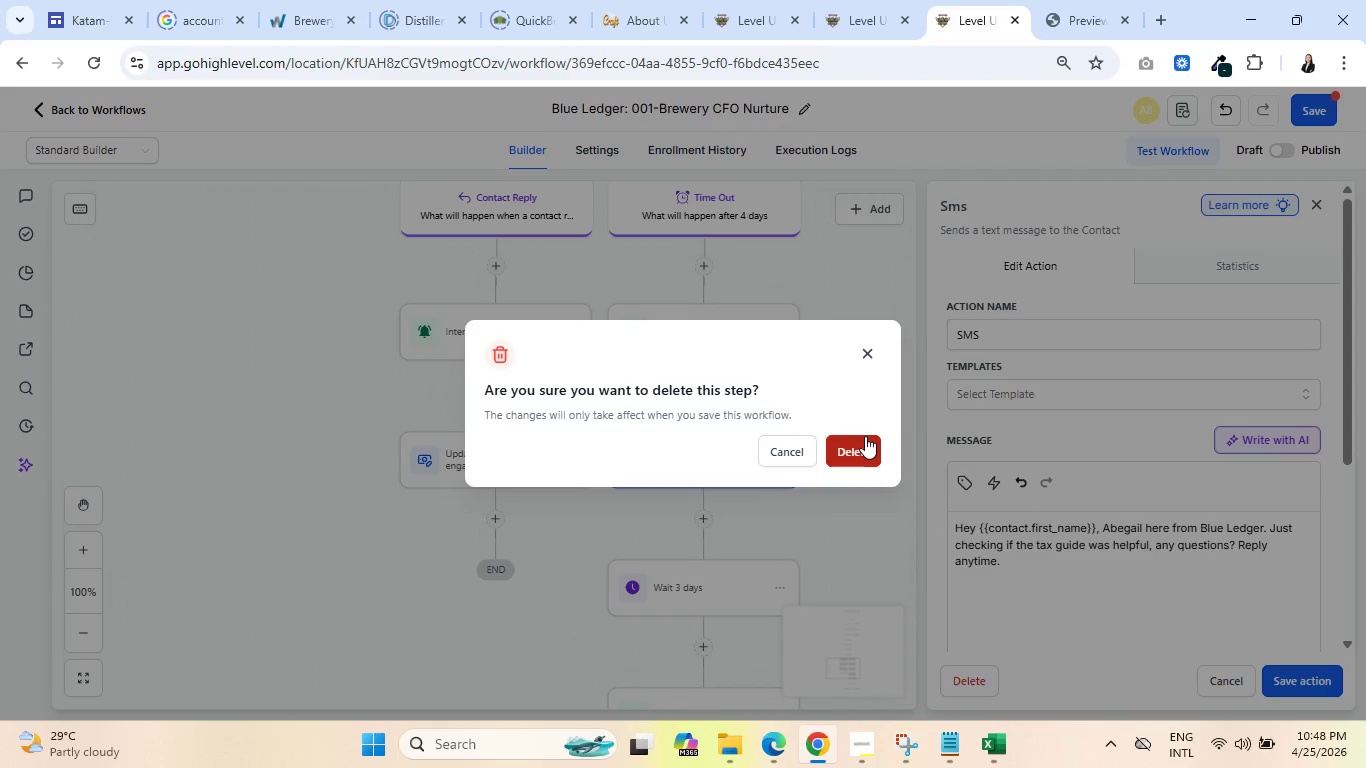 
left_click([857, 440])
 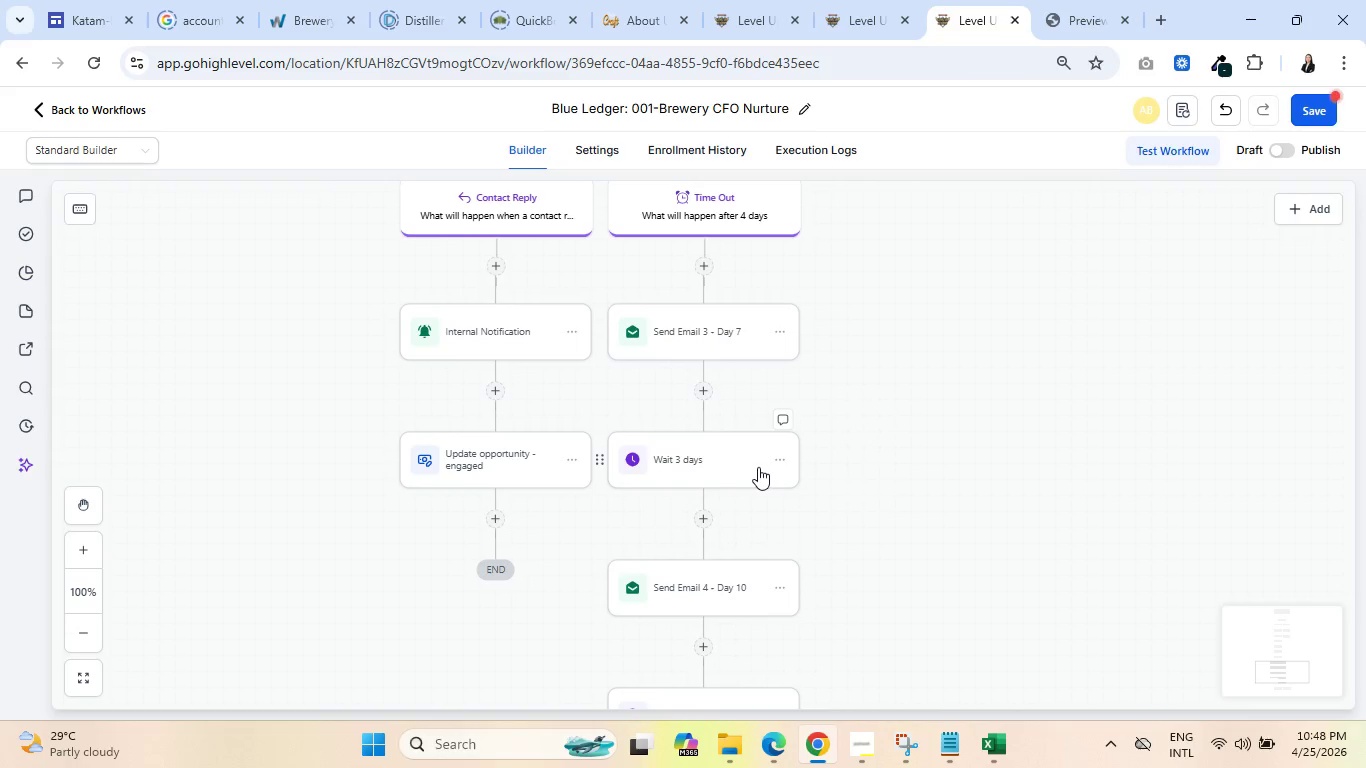 
wait(5.44)
 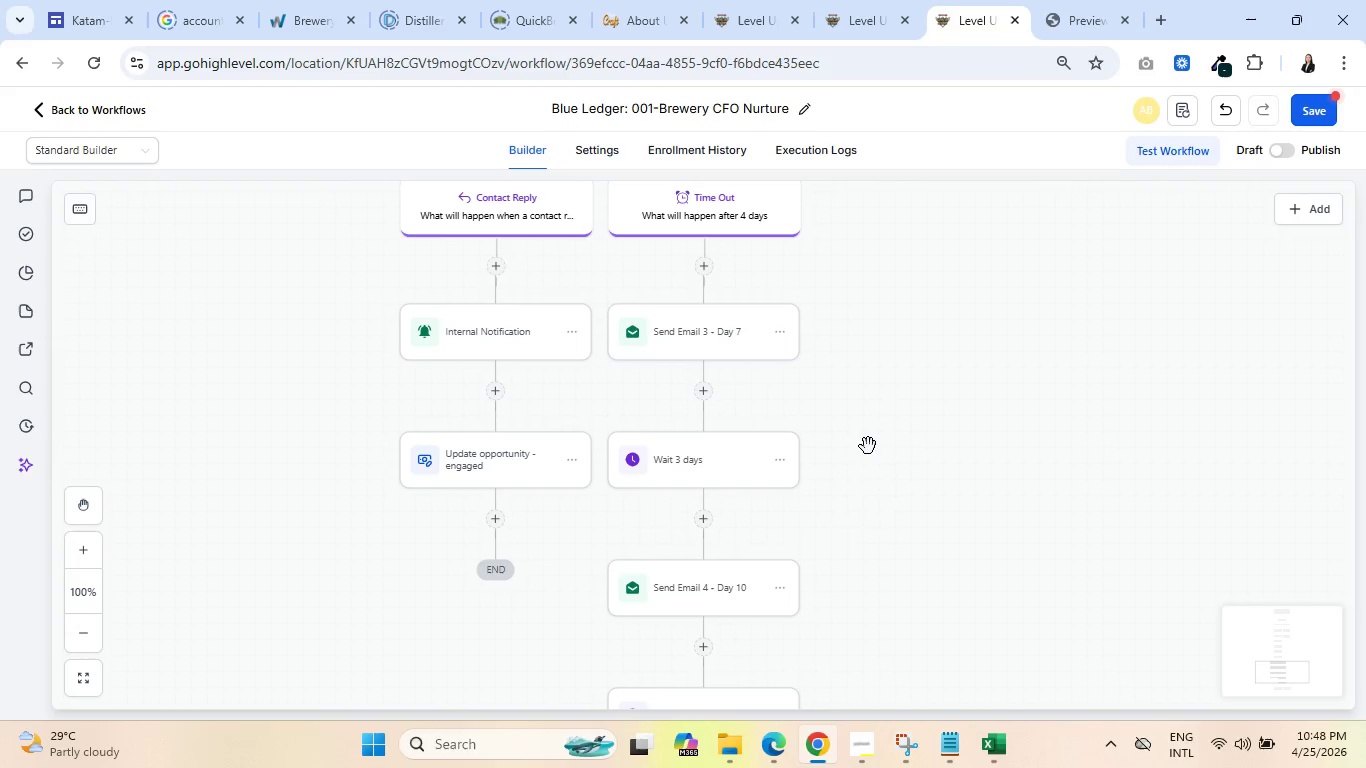 
left_click([711, 447])
 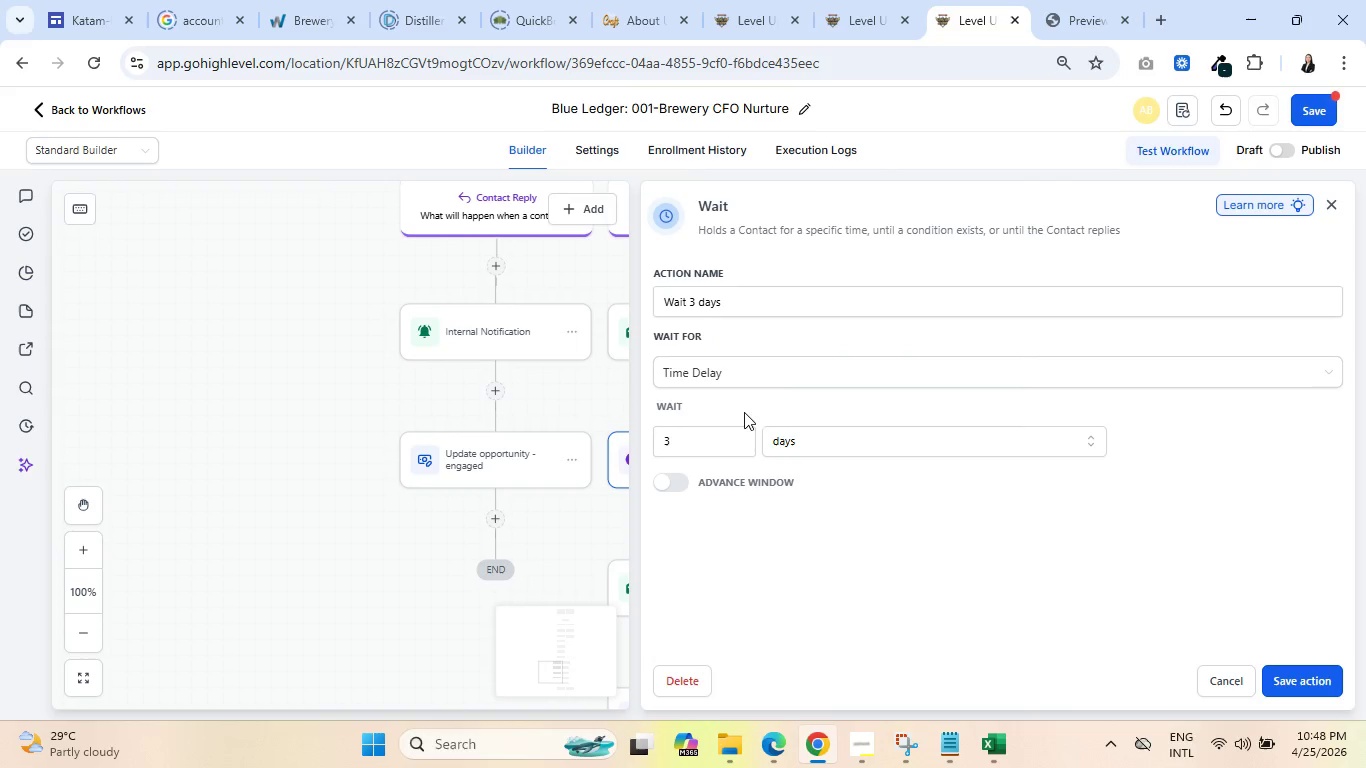 
left_click([812, 369])
 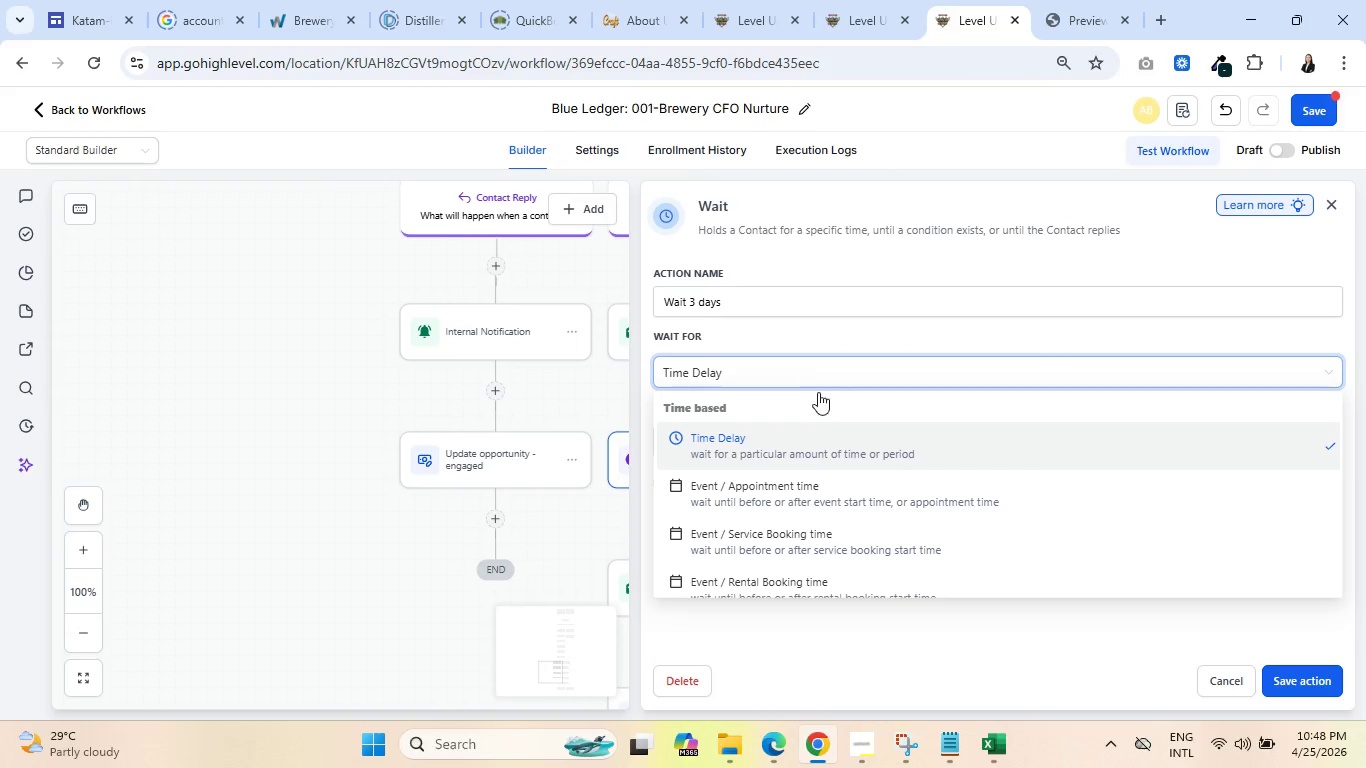 
scroll: coordinate [812, 492], scroll_direction: down, amount: 3.0
 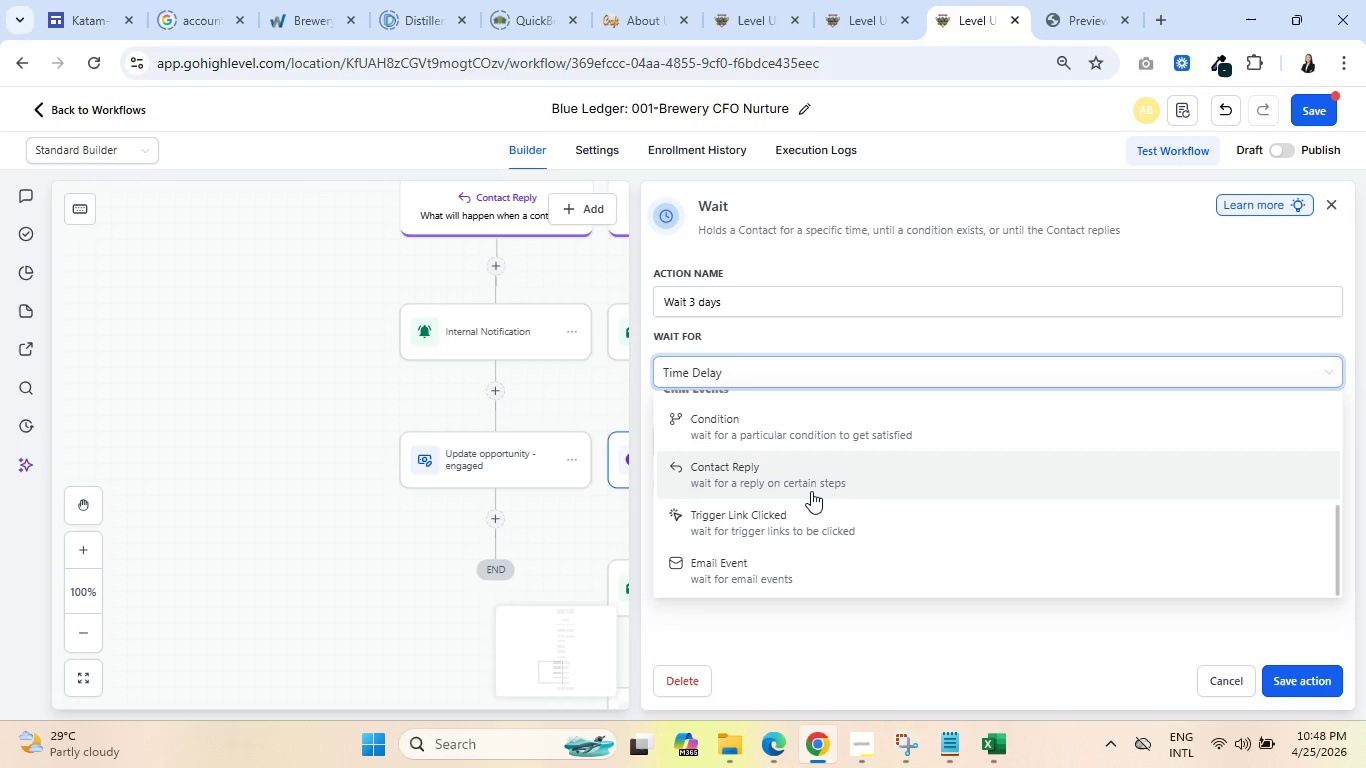 
left_click([804, 471])
 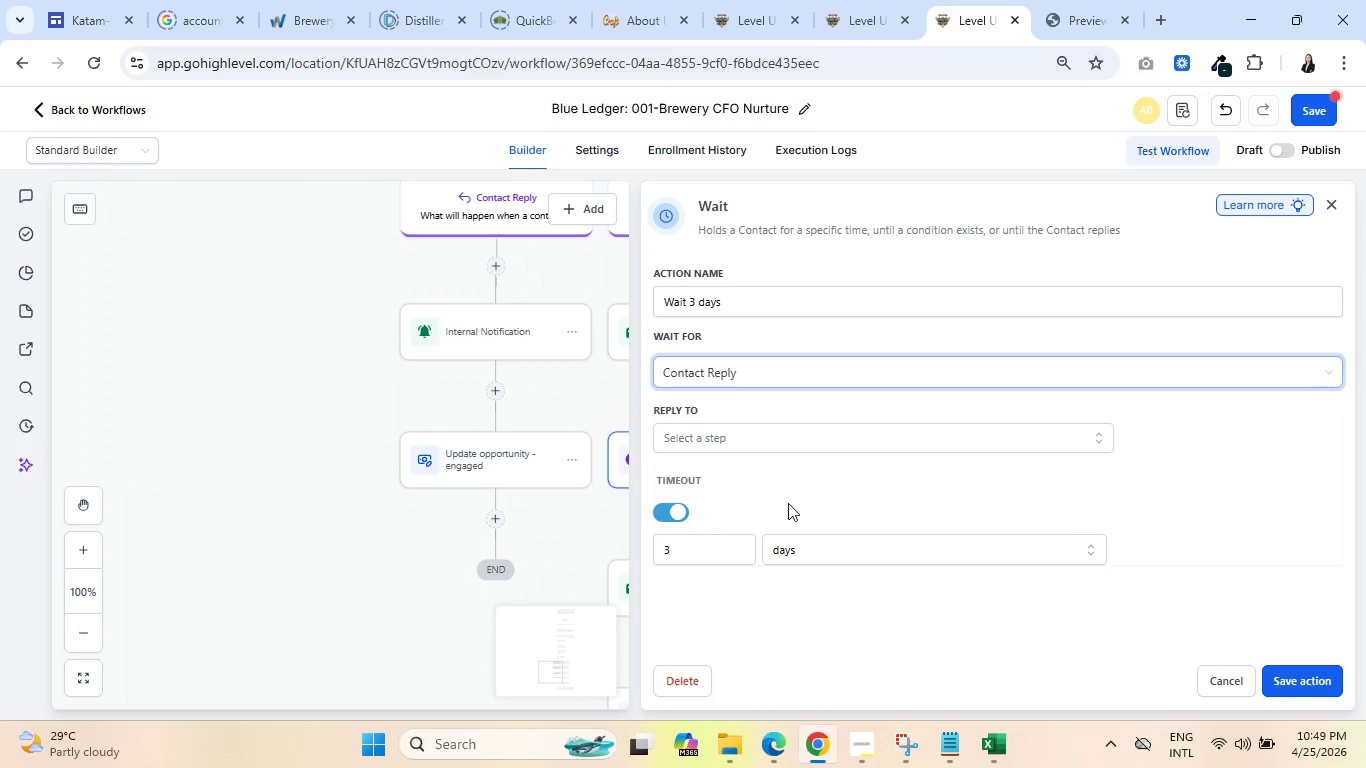 
left_click([792, 440])
 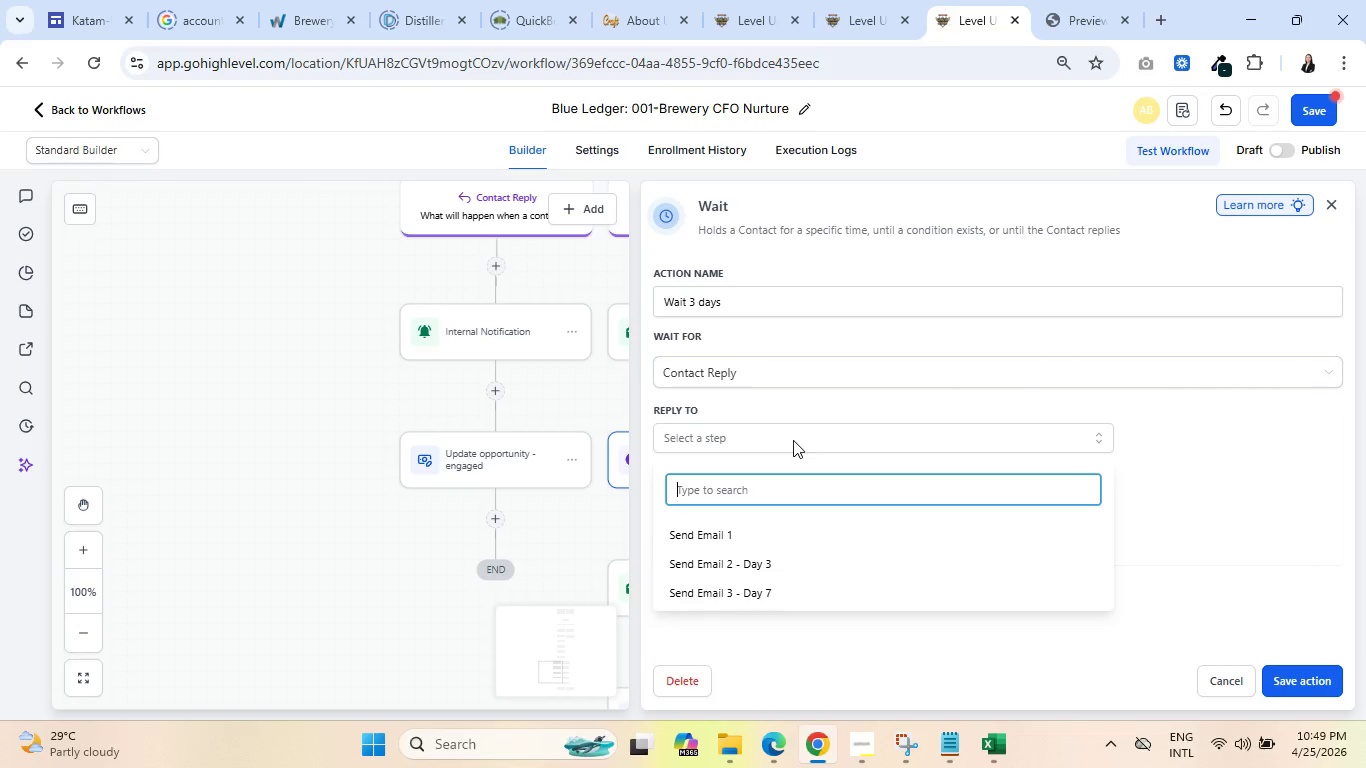 
left_click([735, 597])
 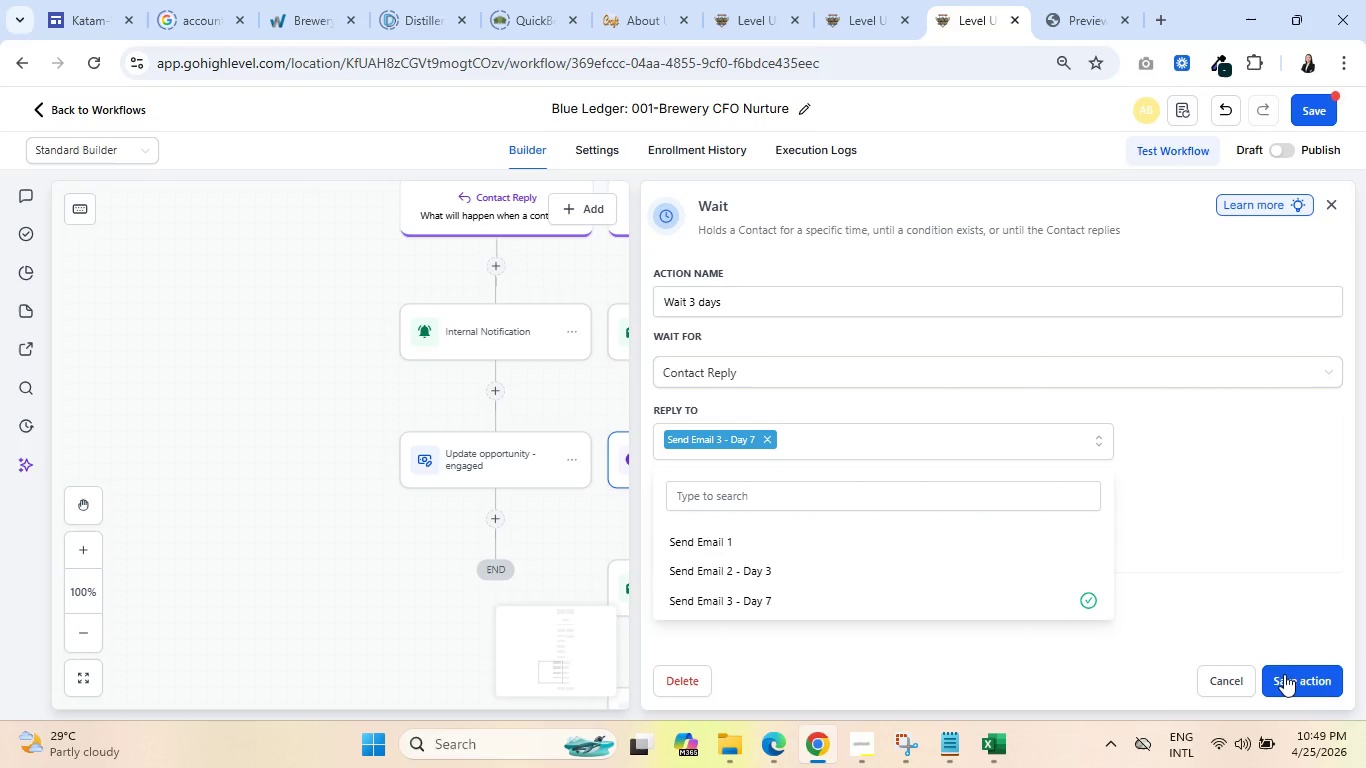 
mouse_move([903, 516])
 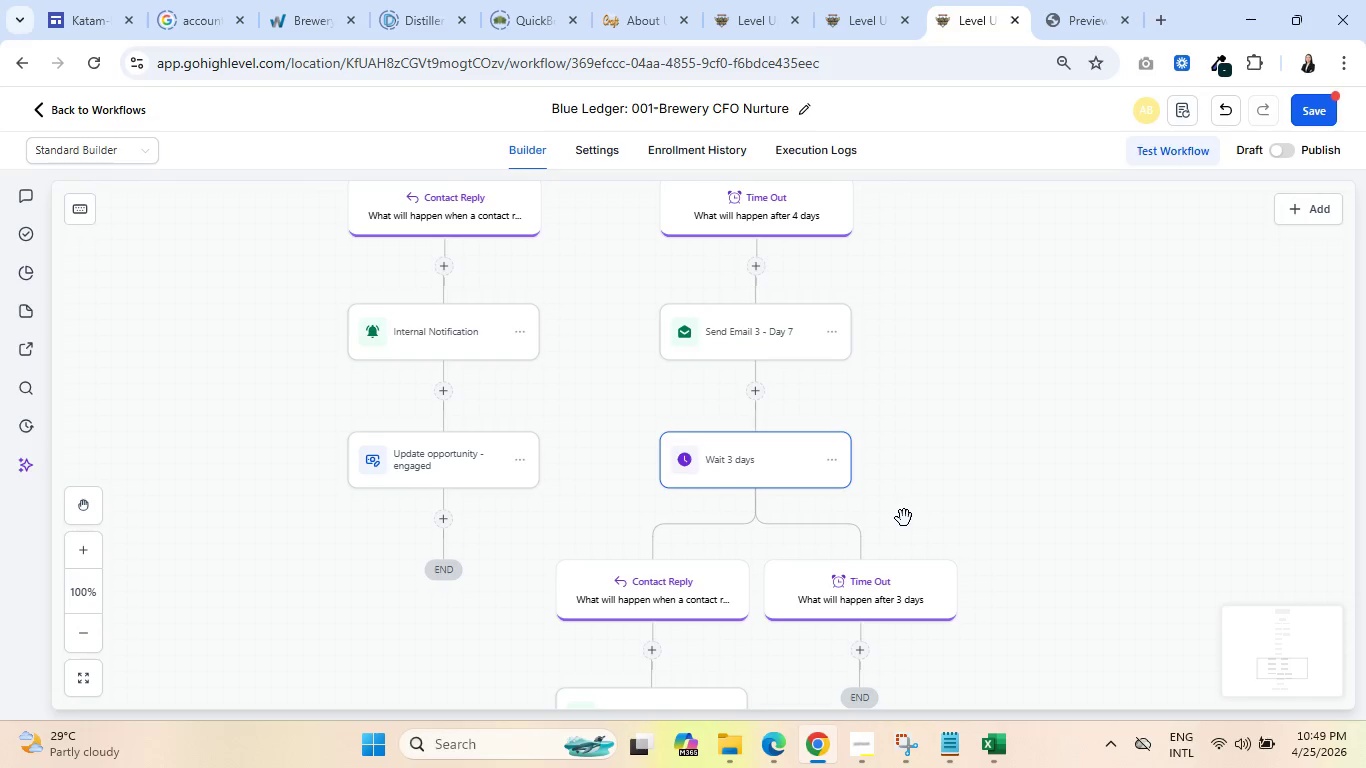 
scroll: coordinate [902, 516], scroll_direction: down, amount: 3.0
 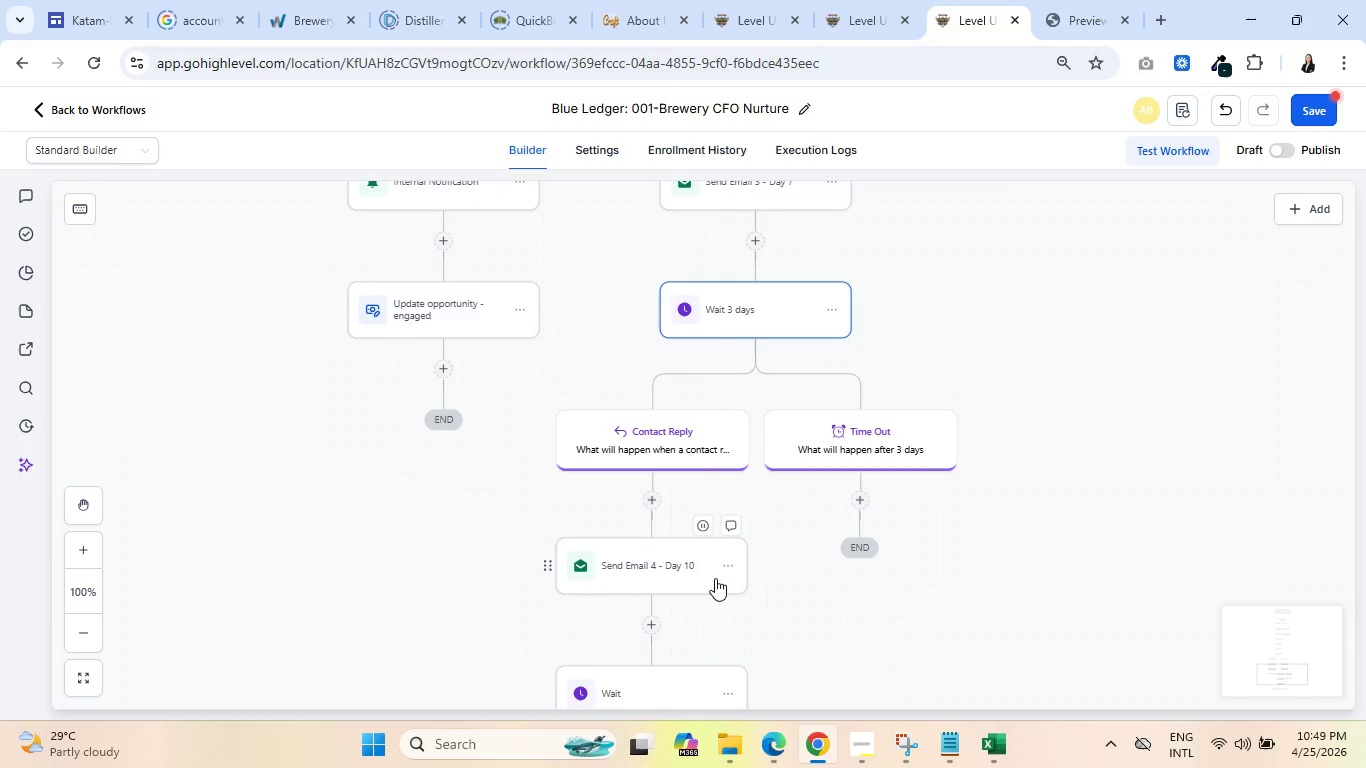 
left_click([731, 563])
 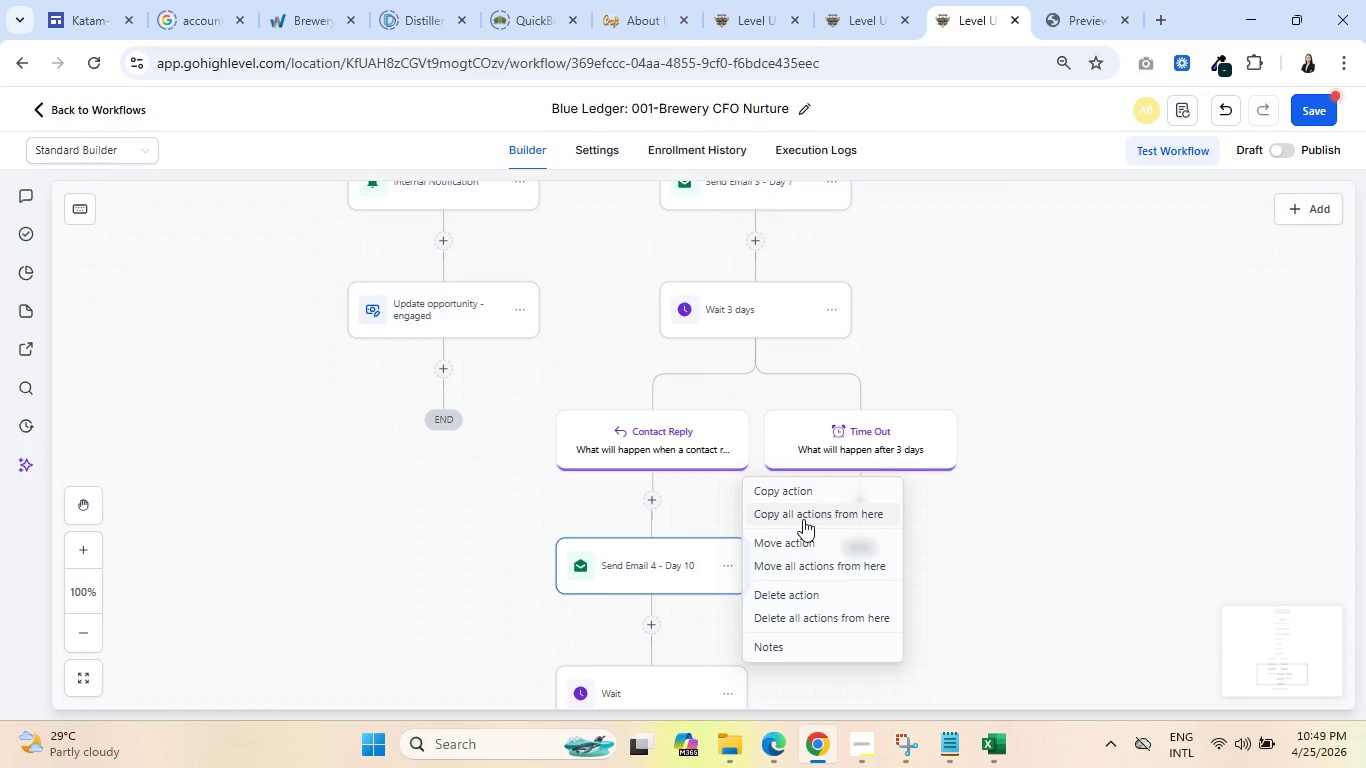 
left_click([870, 565])
 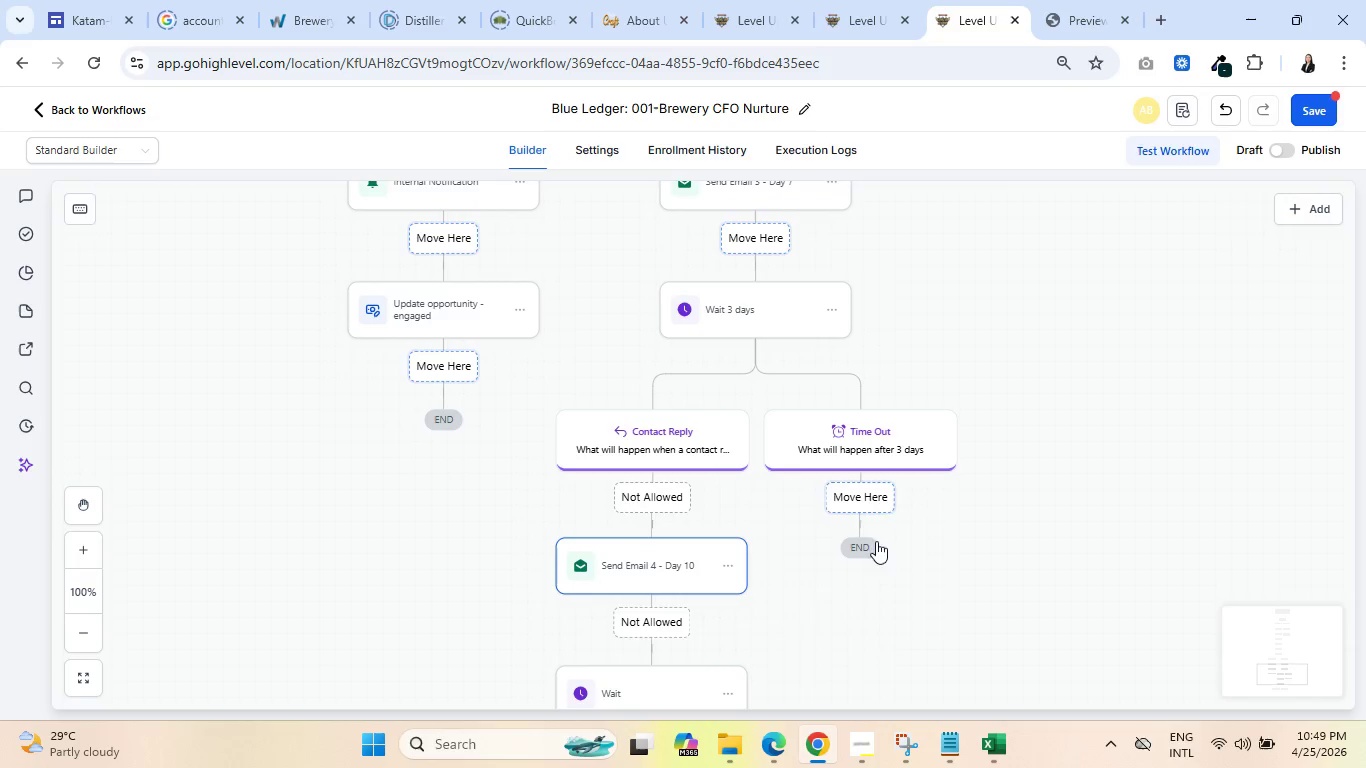 
left_click([871, 502])
 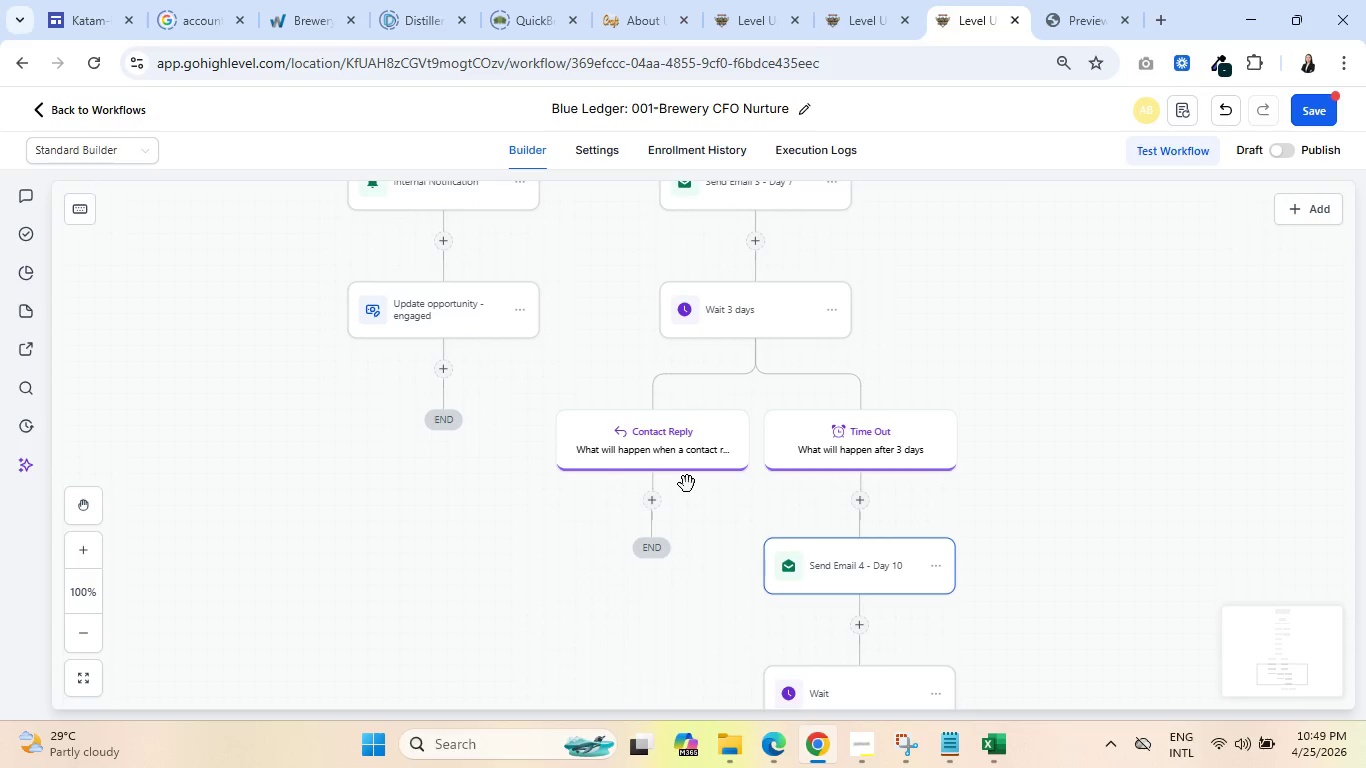 
scroll: coordinate [551, 479], scroll_direction: up, amount: 3.0
 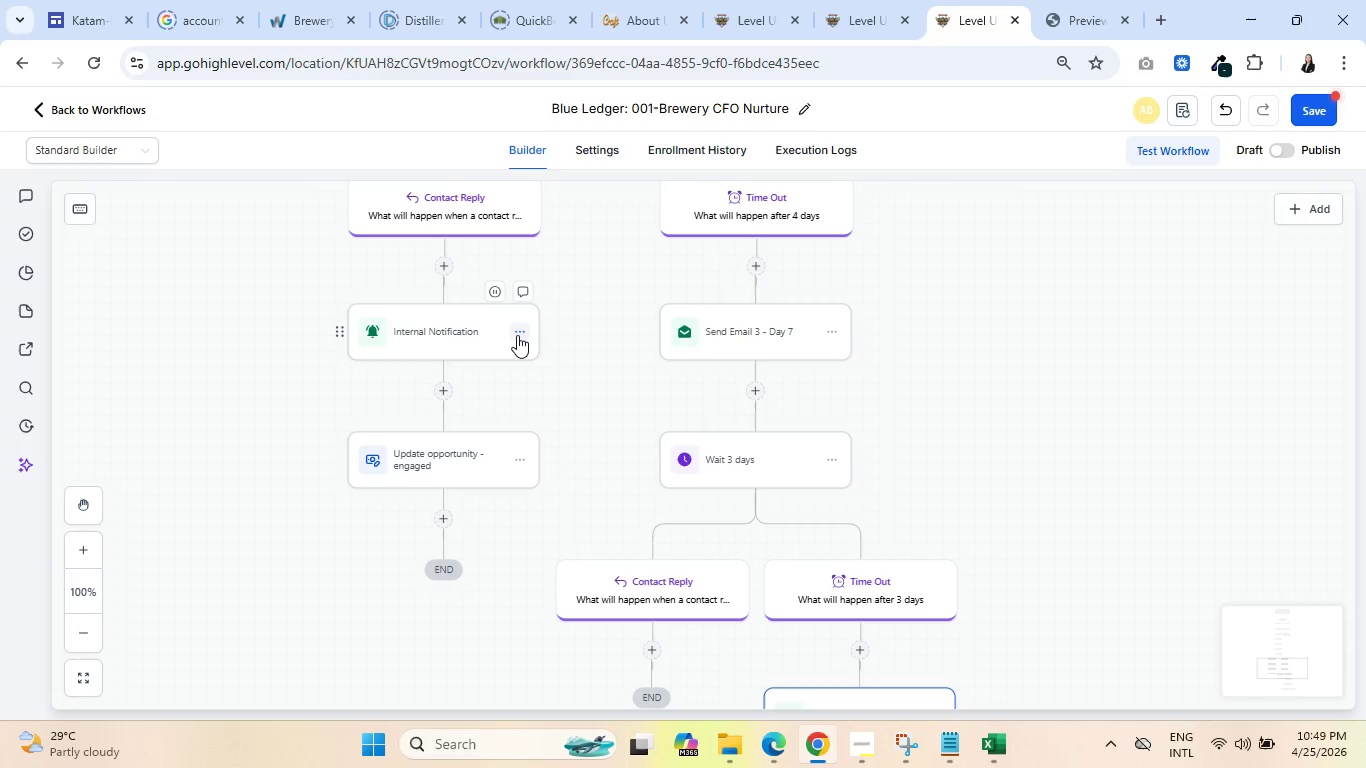 
wait(6.5)
 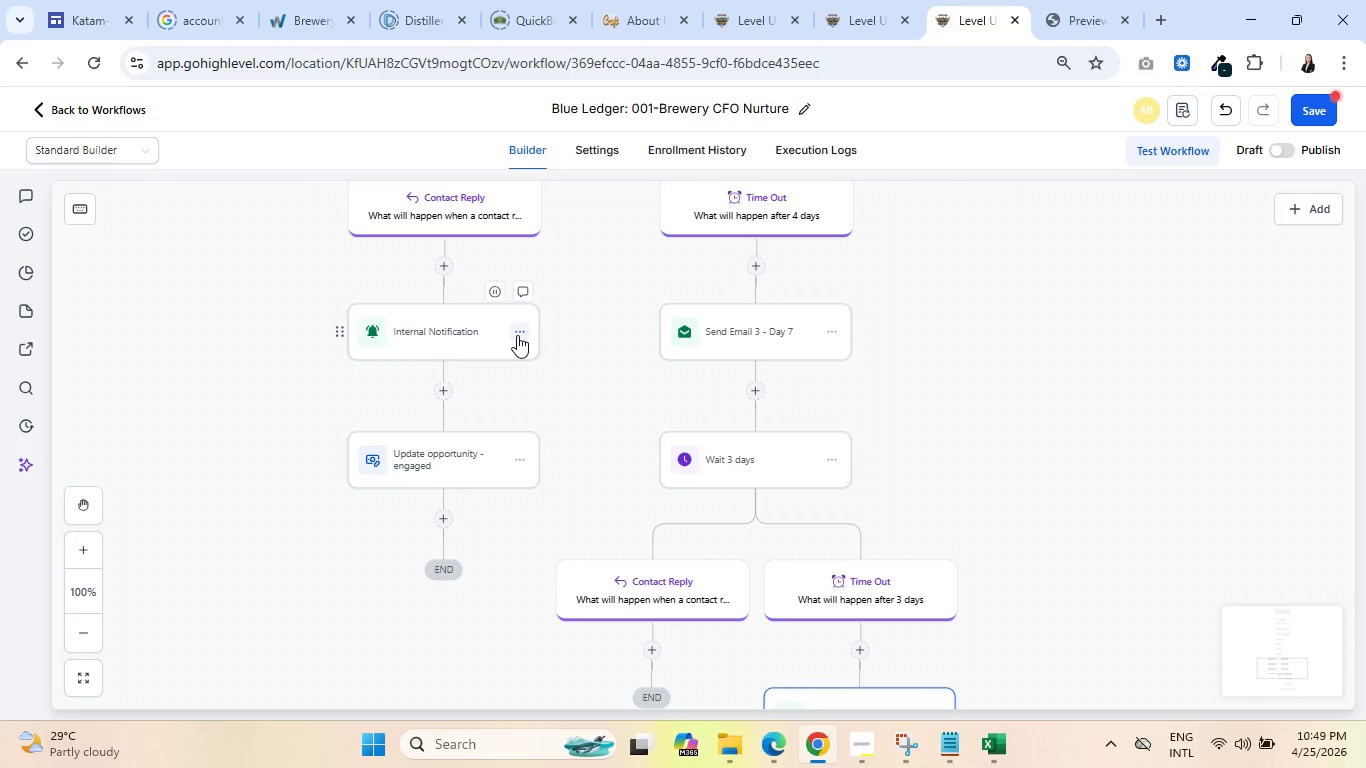 
left_click([523, 329])
 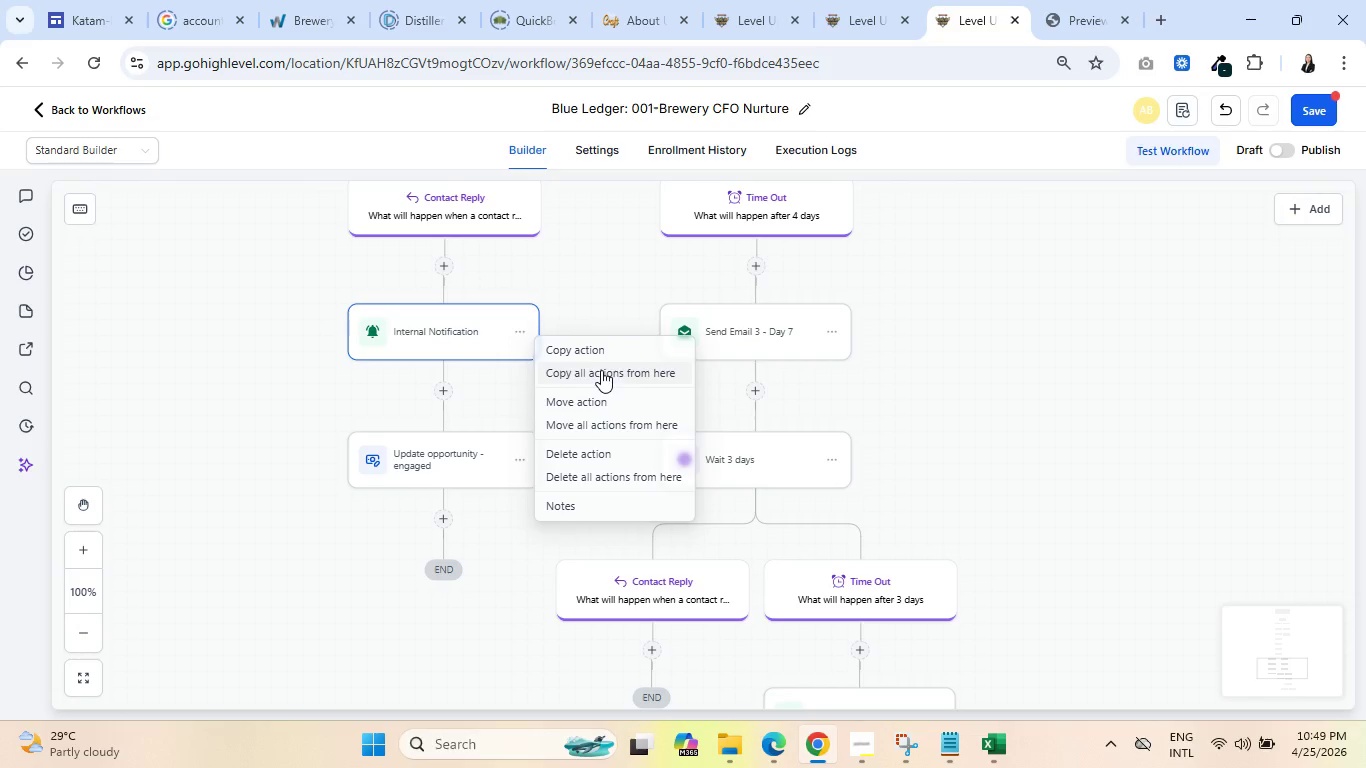 
wait(5.14)
 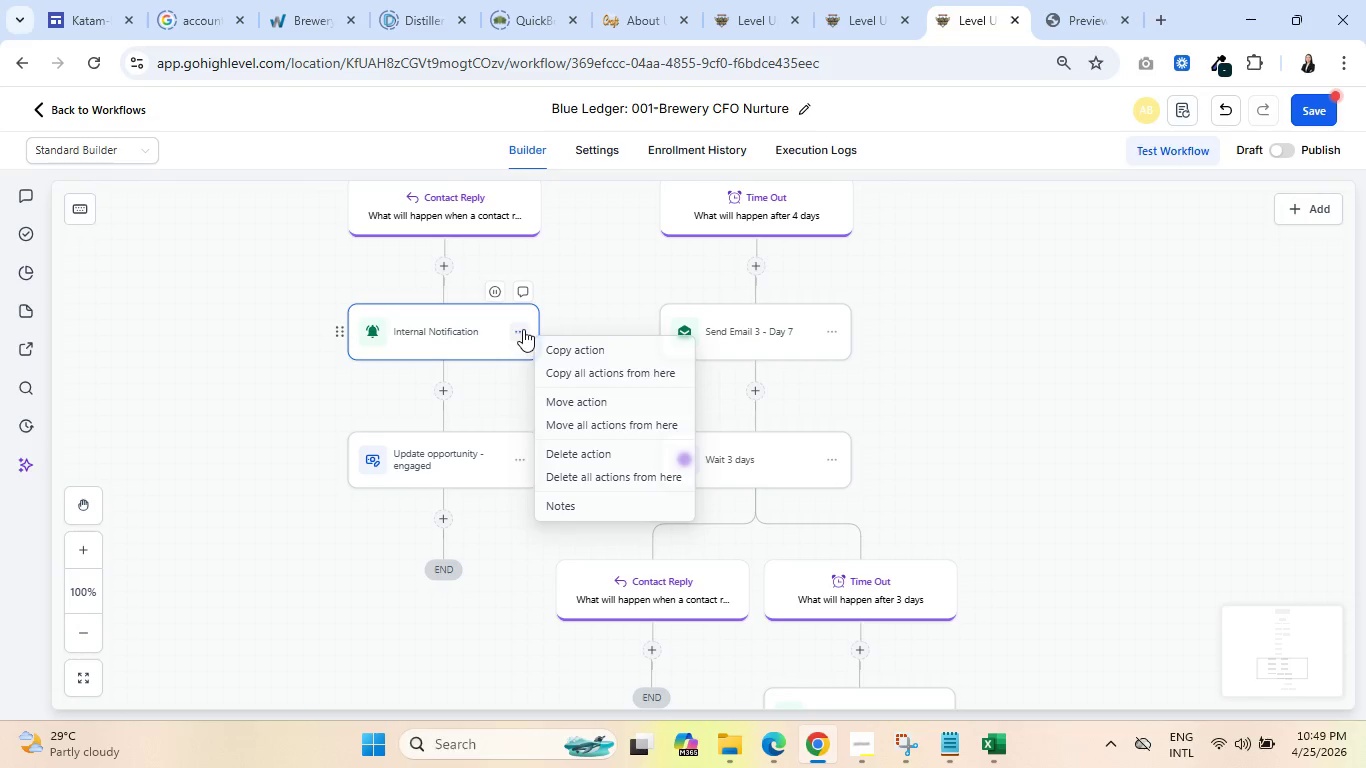 
left_click([601, 370])
 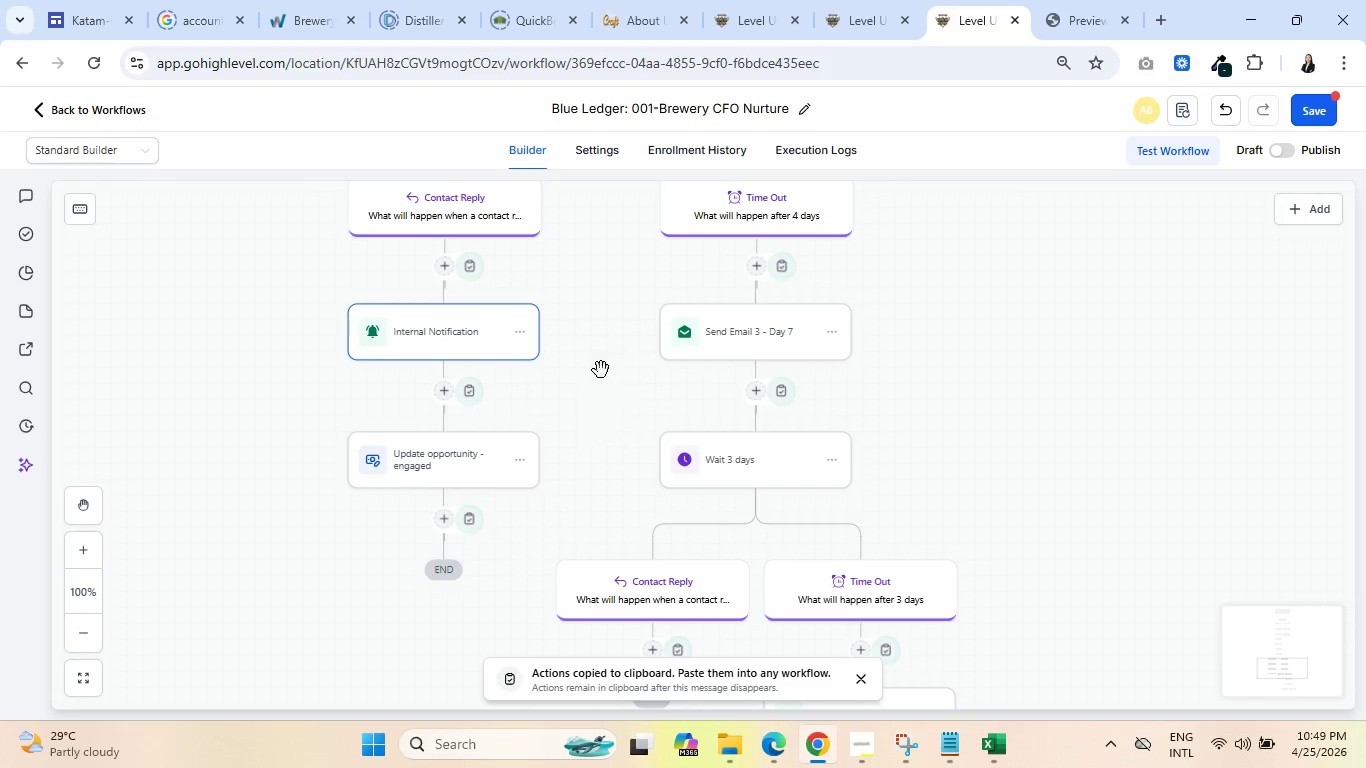 
scroll: coordinate [667, 410], scroll_direction: down, amount: 3.0
 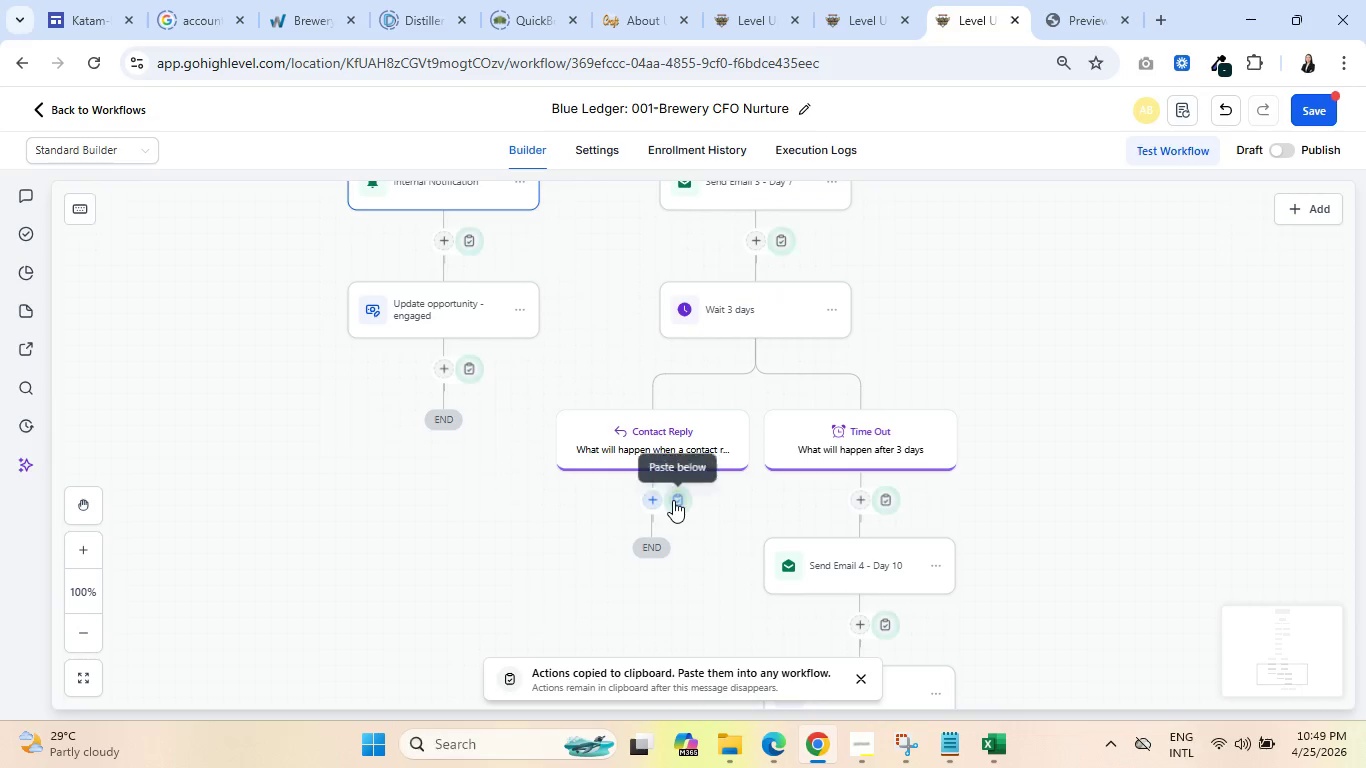 
left_click([673, 500])
 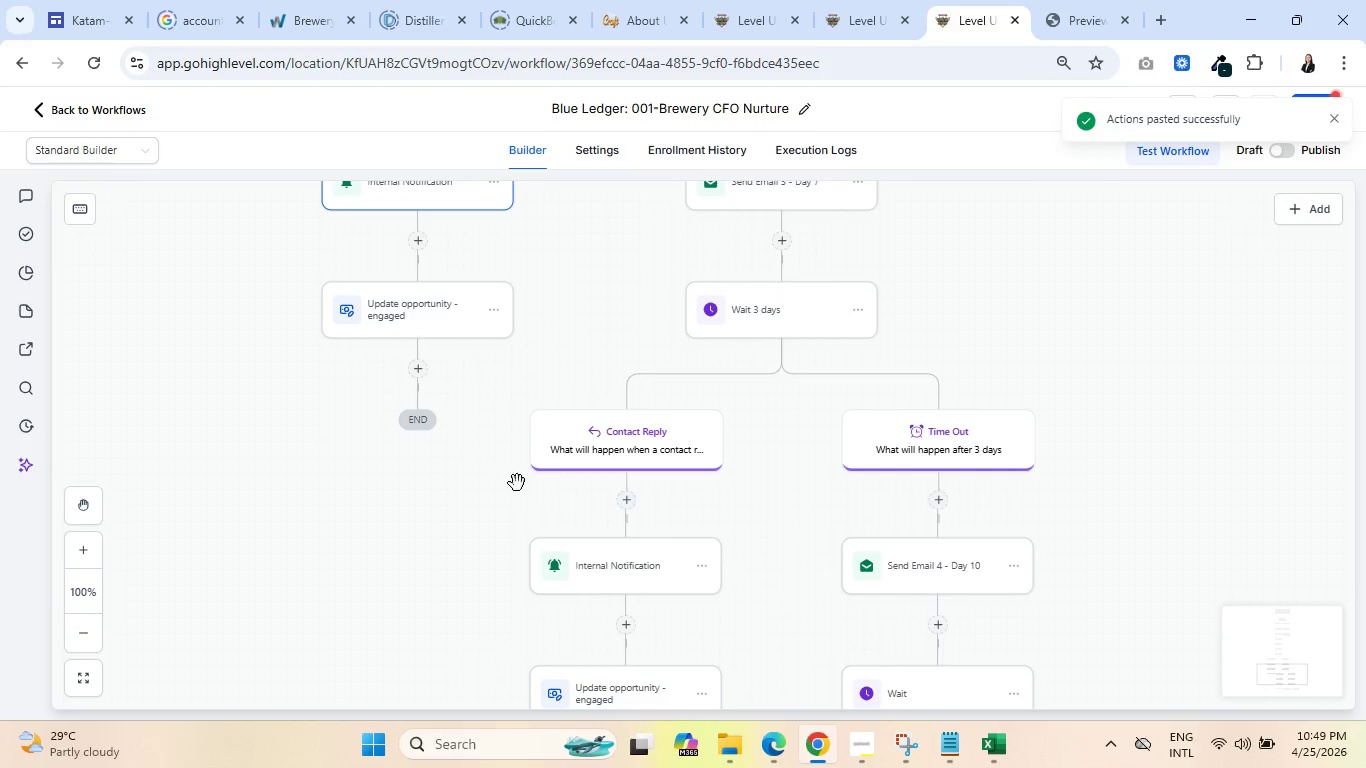 
scroll: coordinate [506, 482], scroll_direction: down, amount: 6.0
 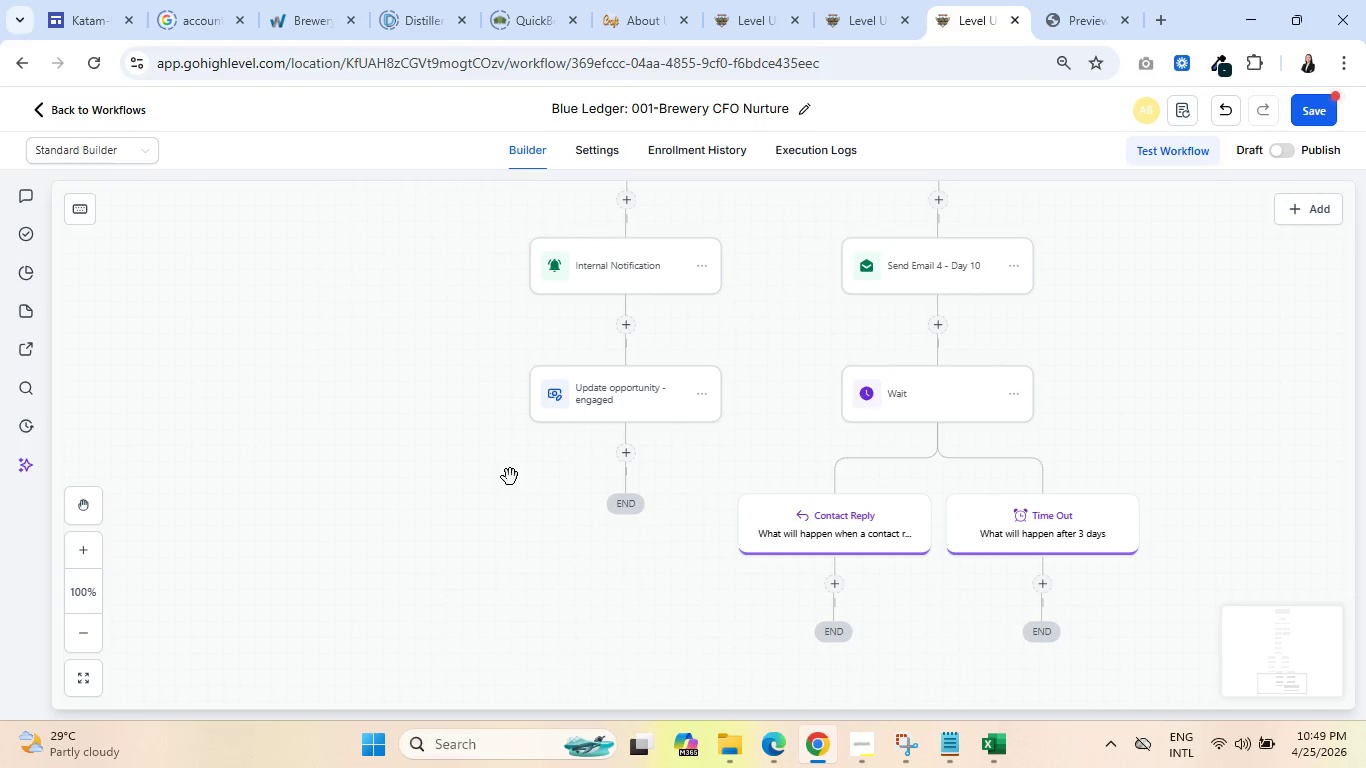 
scroll: coordinate [434, 464], scroll_direction: up, amount: 9.0
 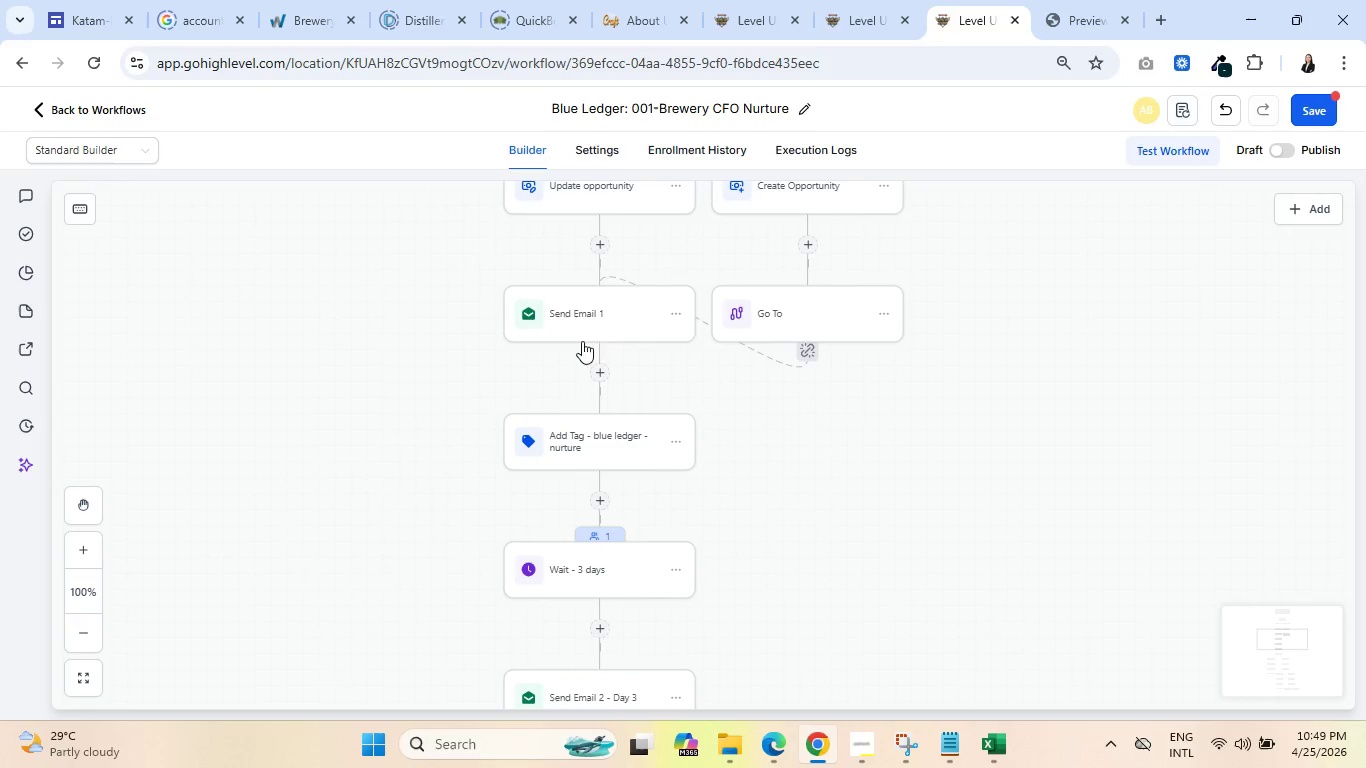 
left_click([612, 320])
 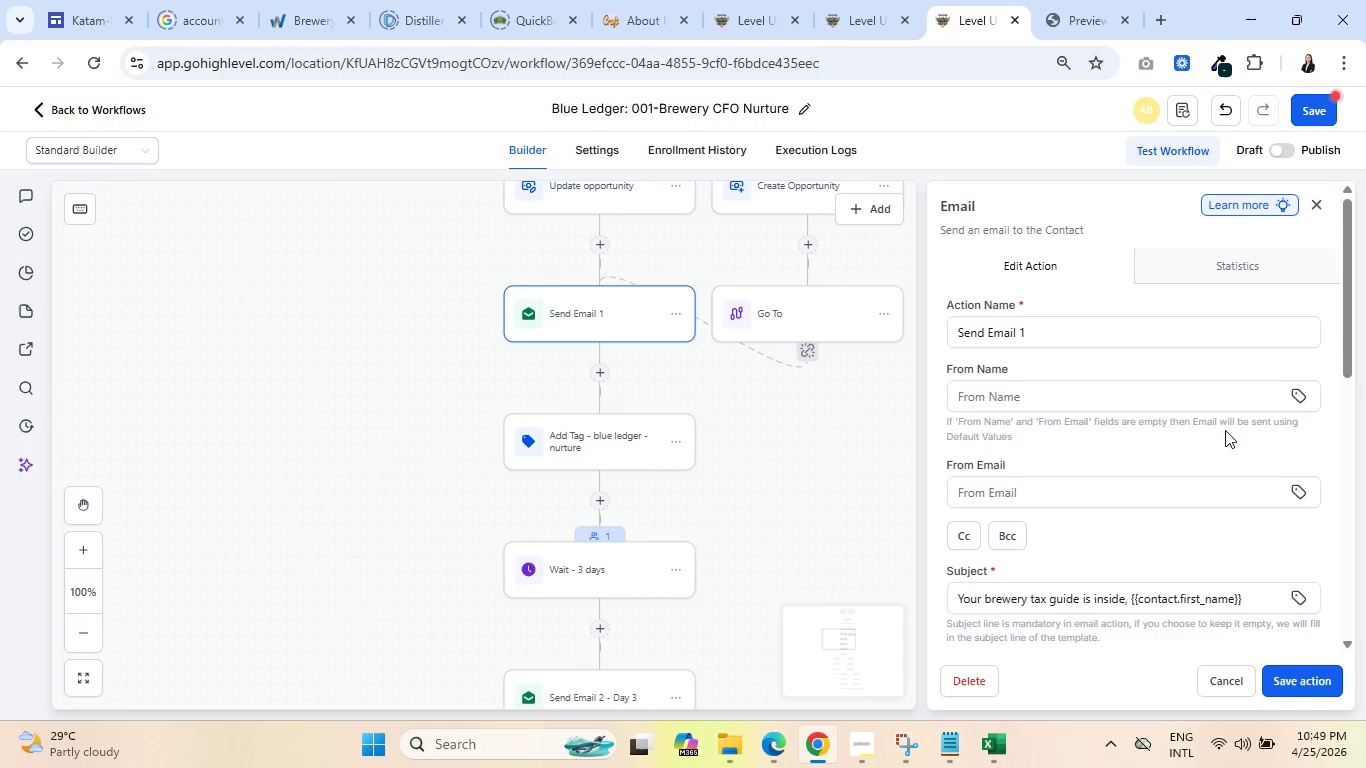 
scroll: coordinate [1222, 427], scroll_direction: down, amount: 6.0
 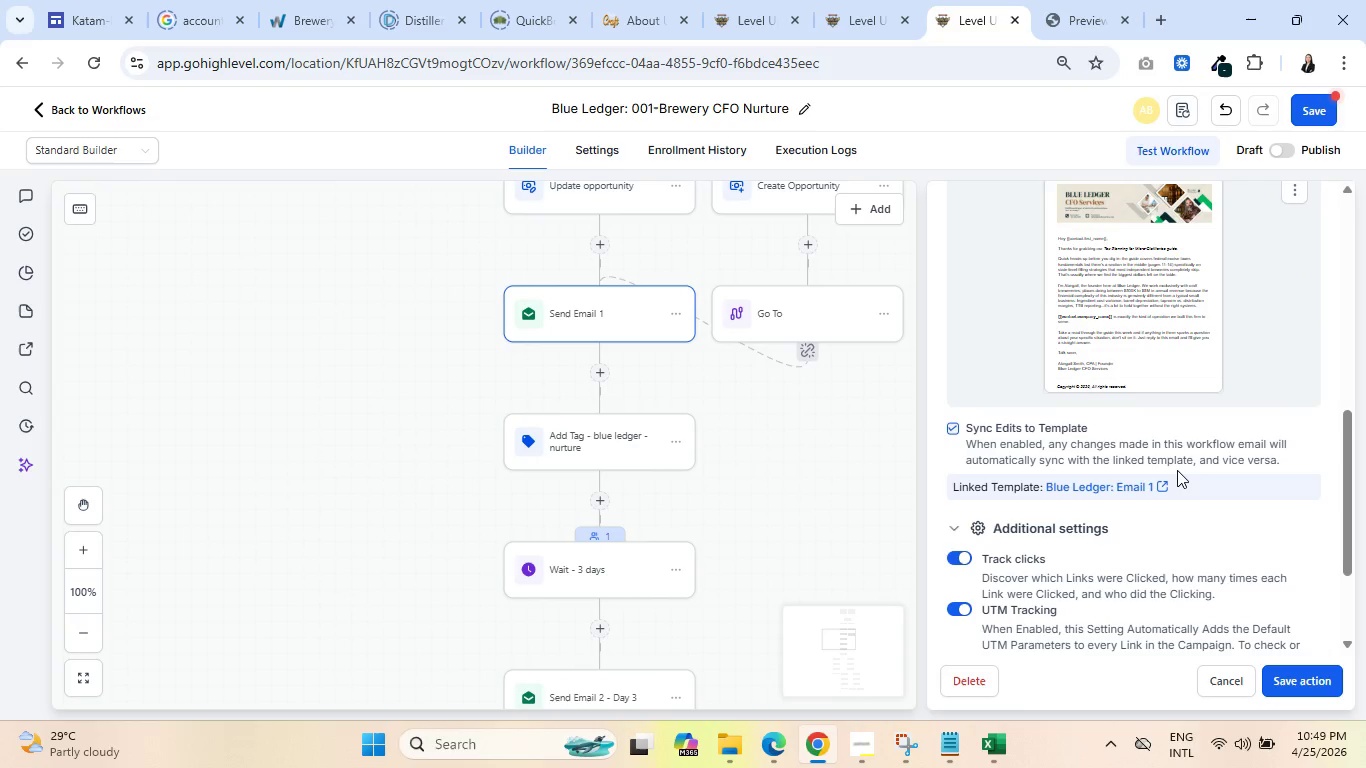 
left_click([1166, 487])
 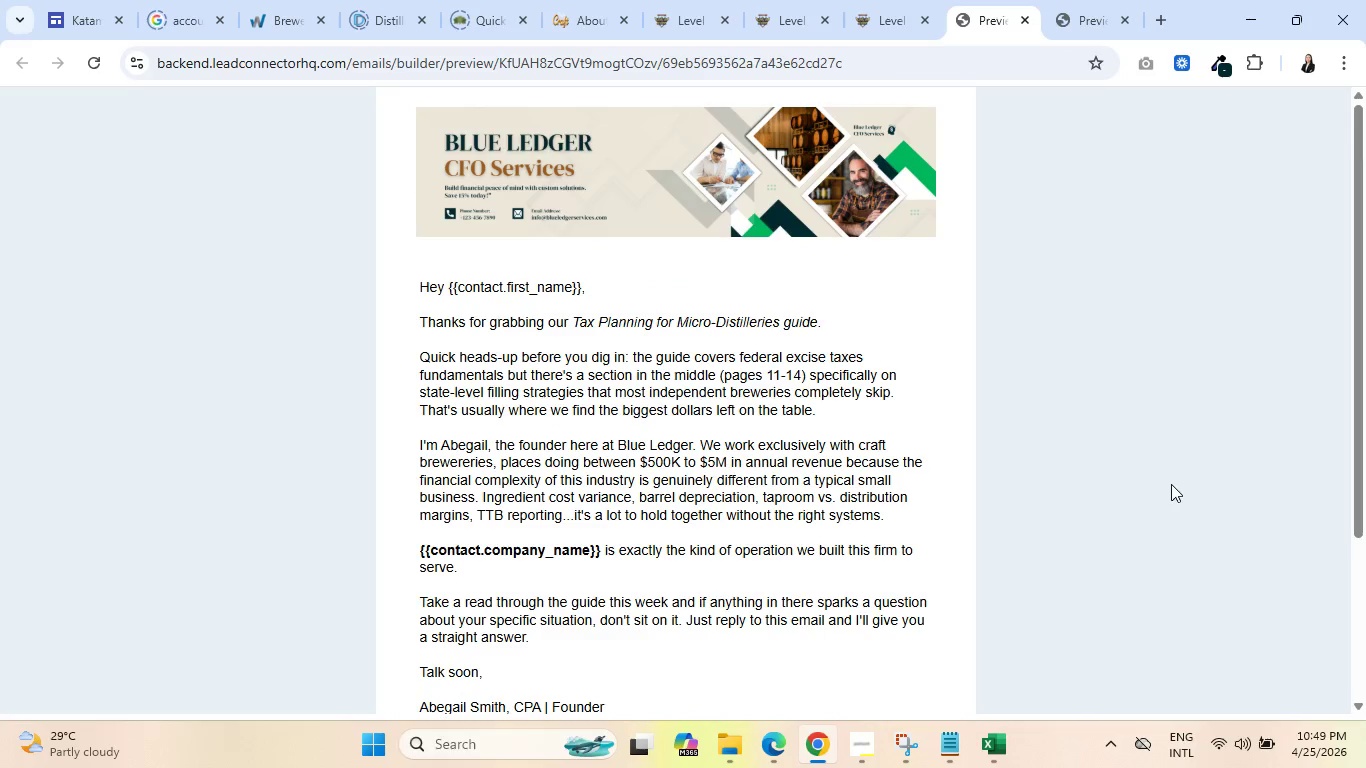 
left_click([1076, 0])
 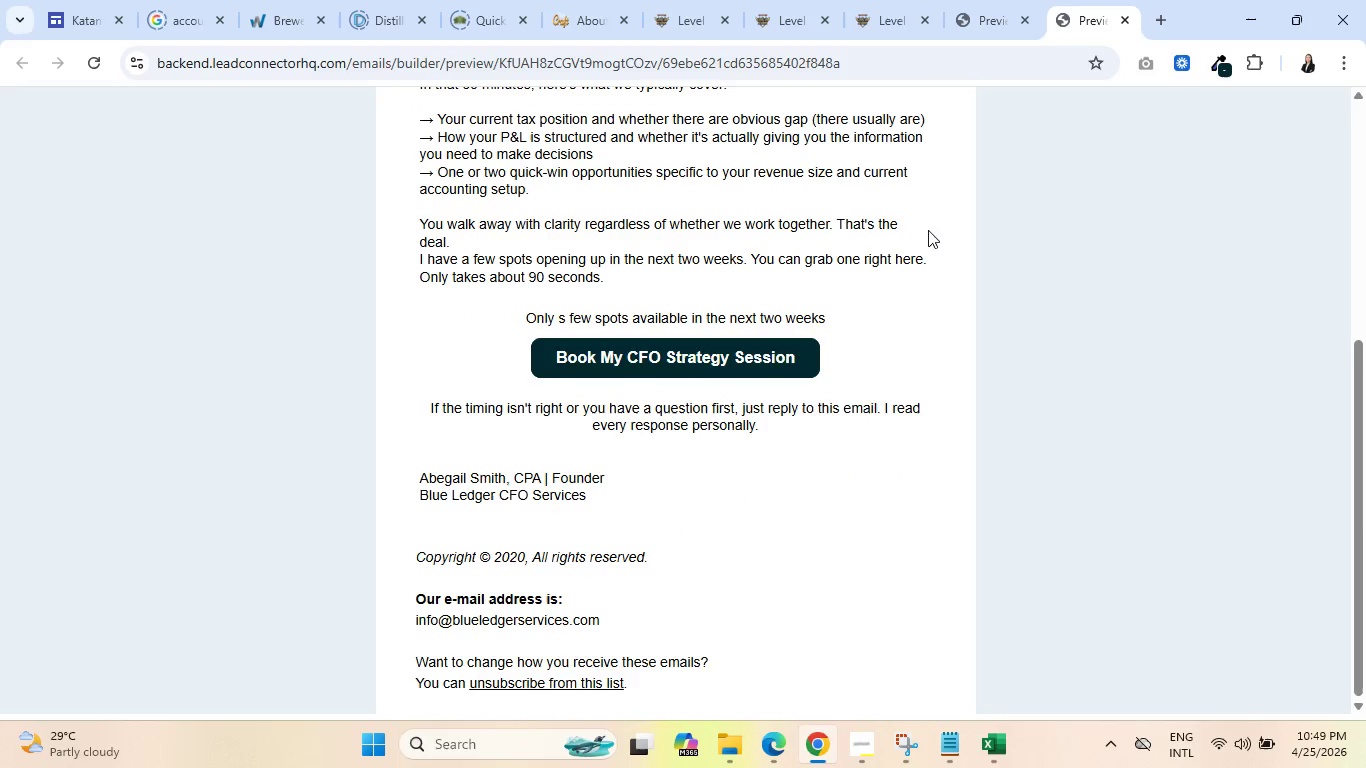 
scroll: coordinate [962, 390], scroll_direction: up, amount: 10.0
 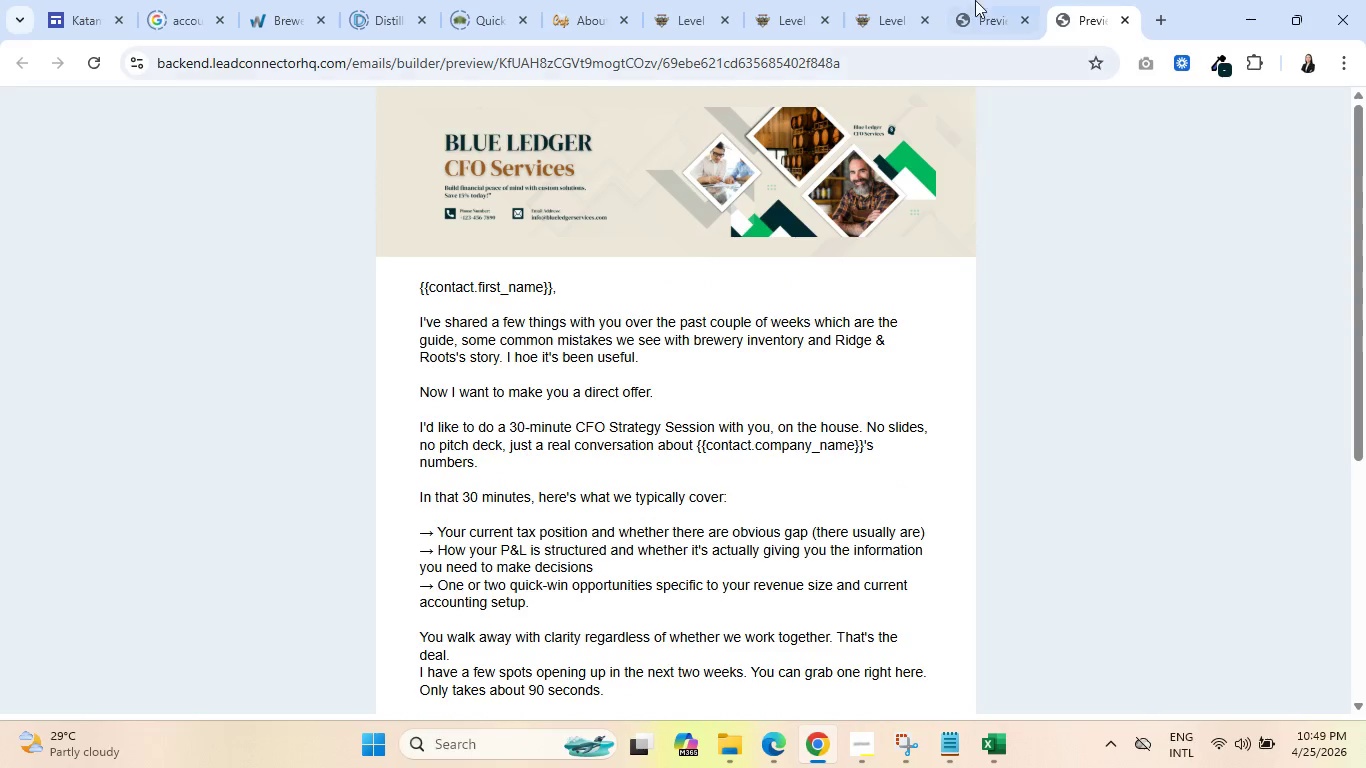 
left_click([971, 0])
 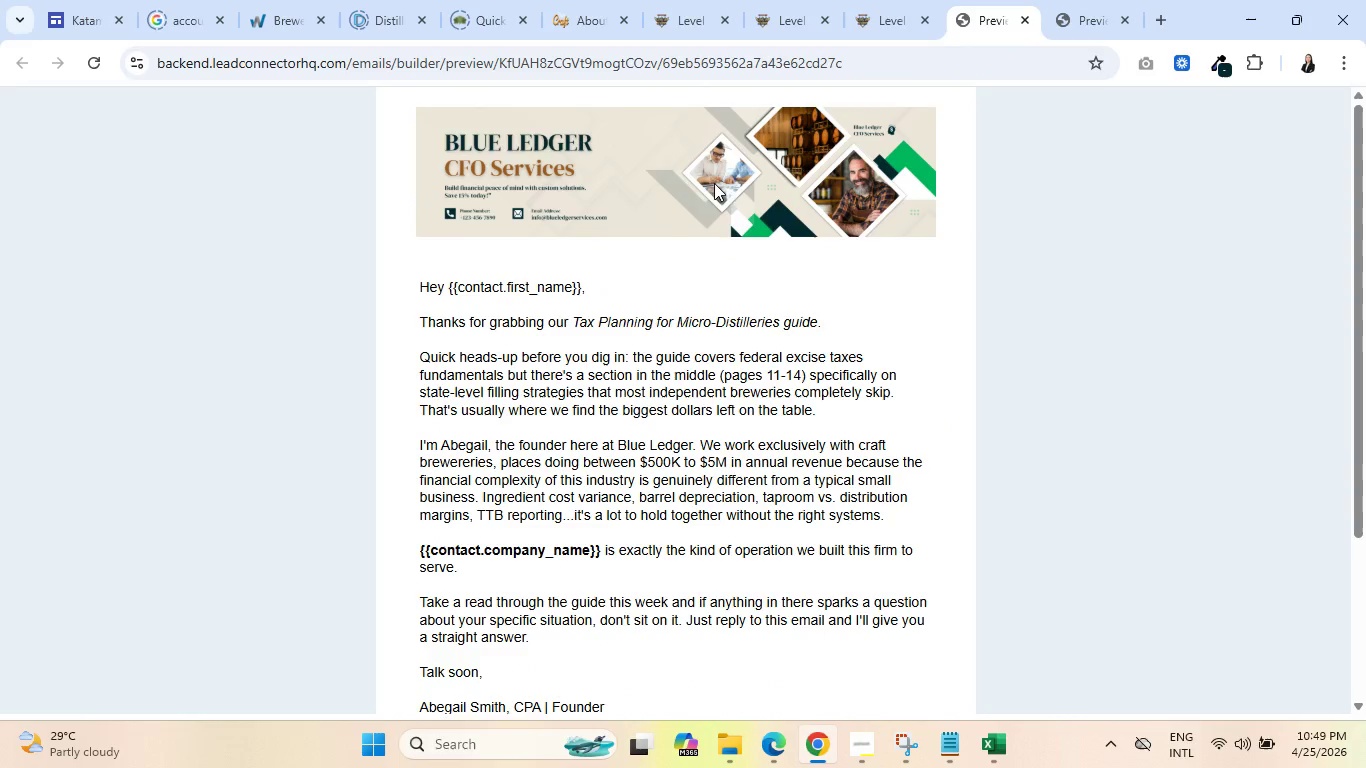 
wait(9.0)
 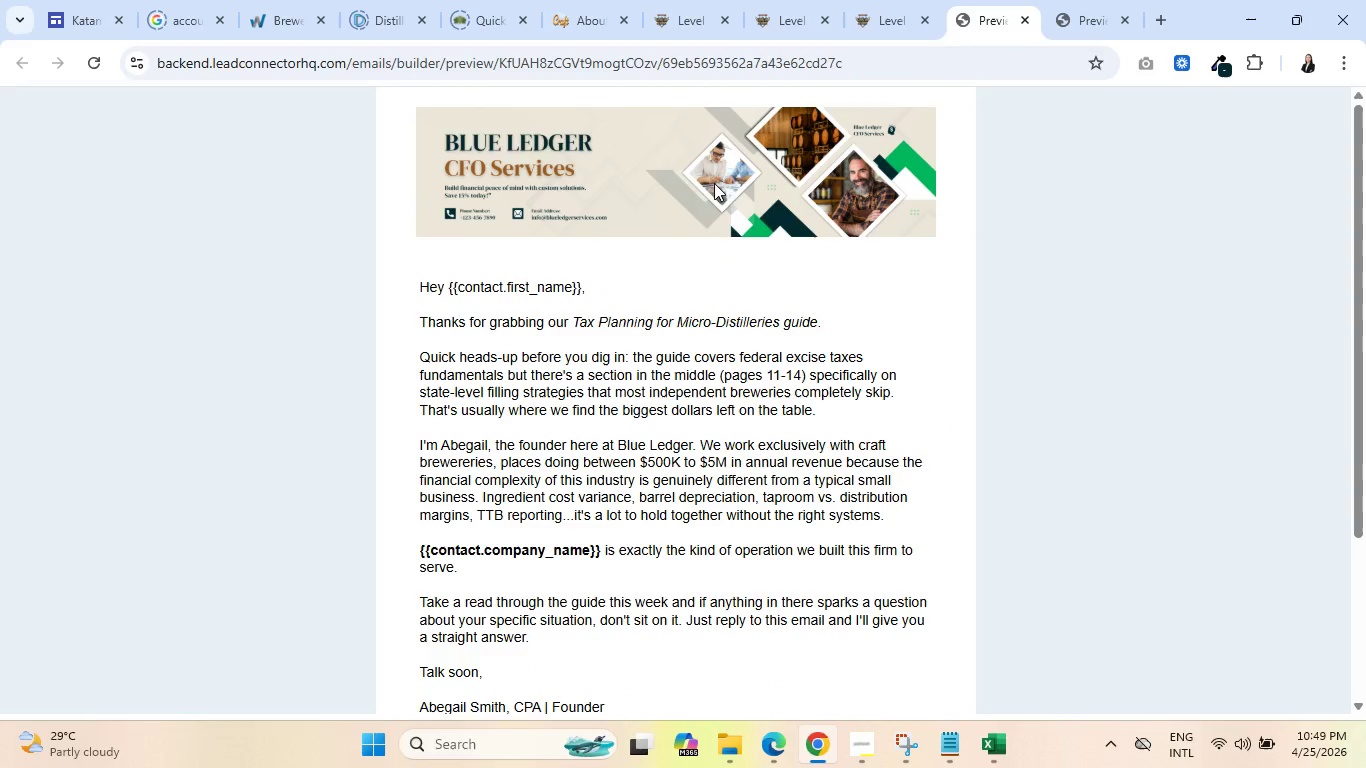 
left_click([427, 494])
 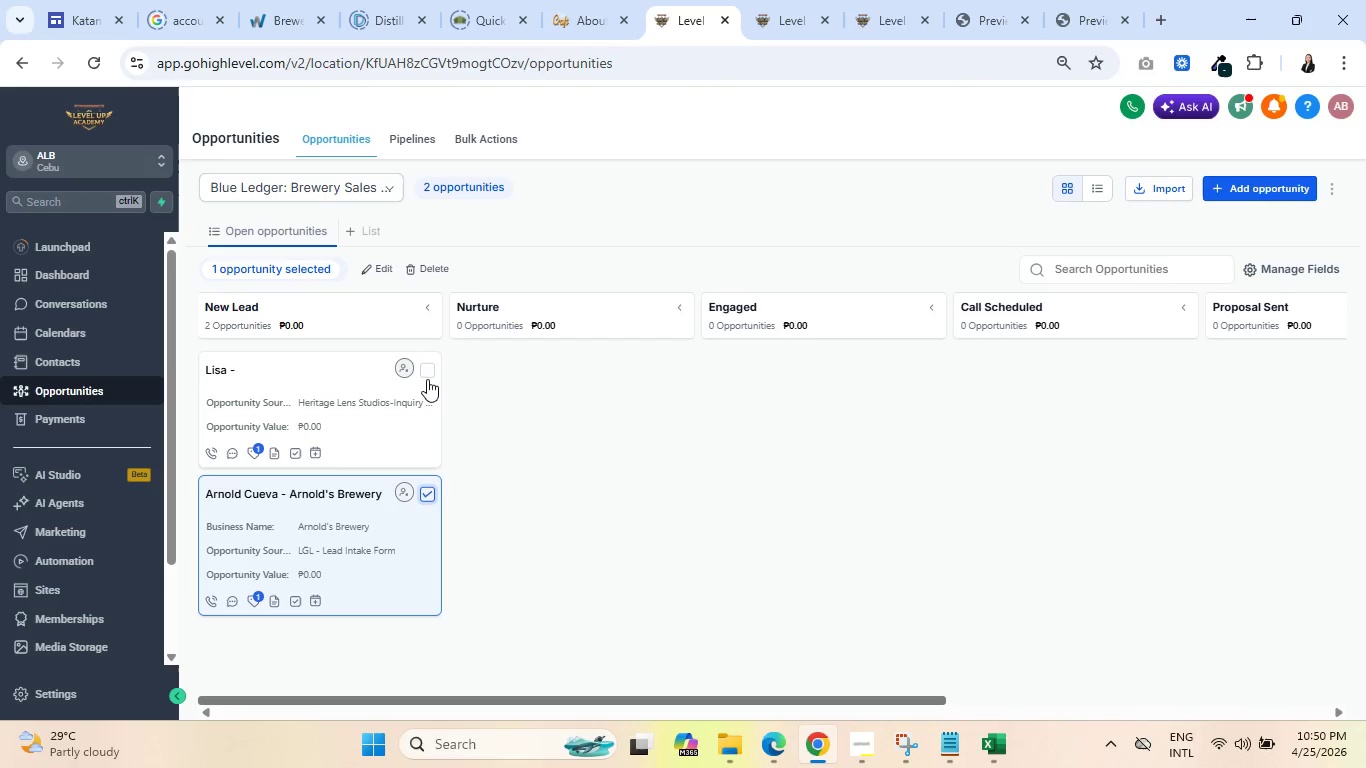 
left_click([427, 371])
 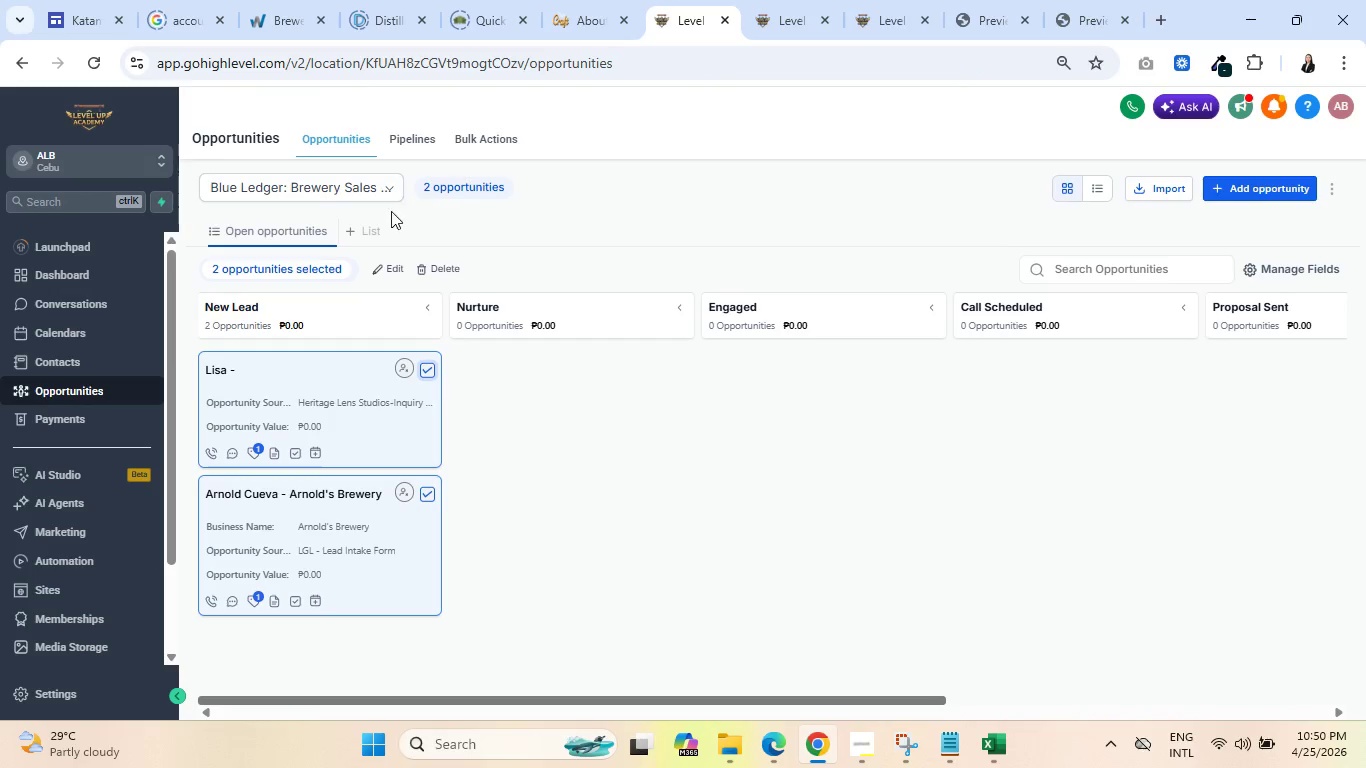 
left_click([437, 264])
 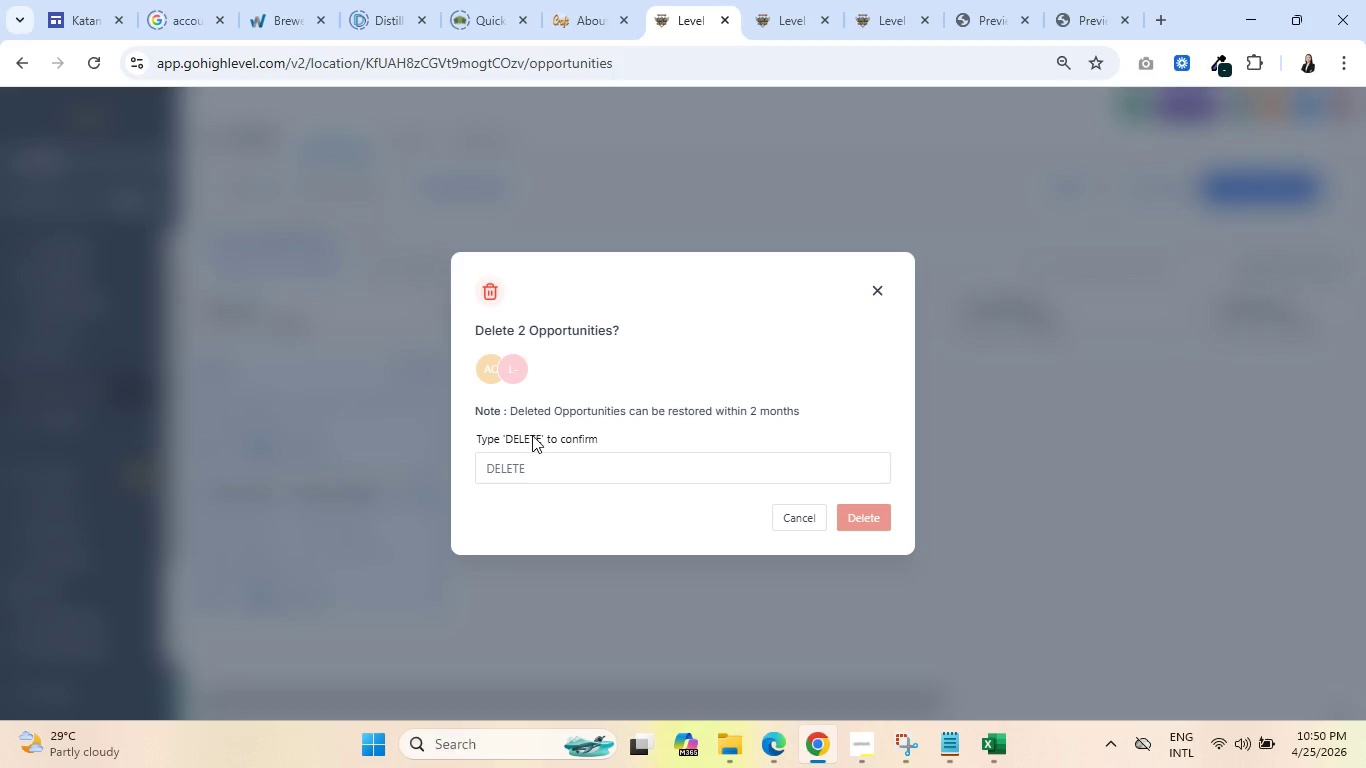 
double_click([532, 435])
 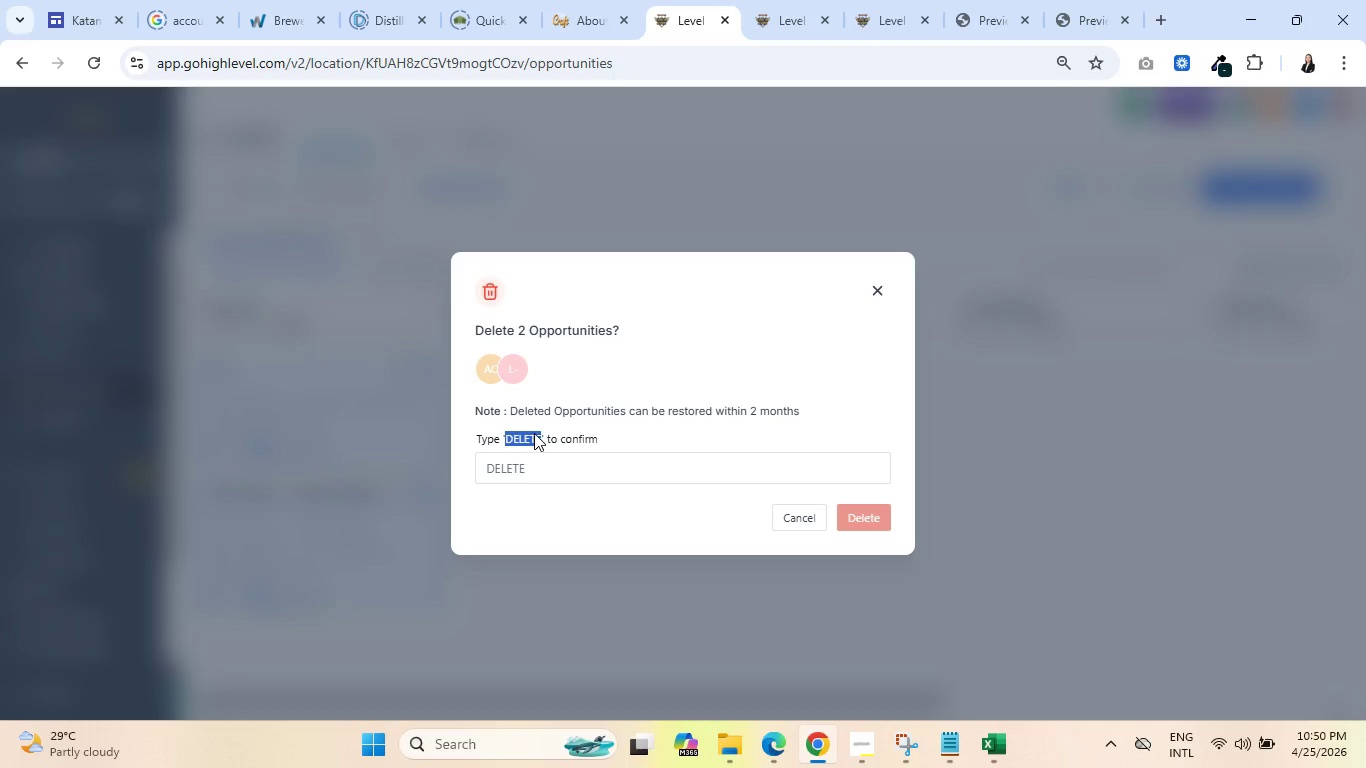 
key(Control+C)
 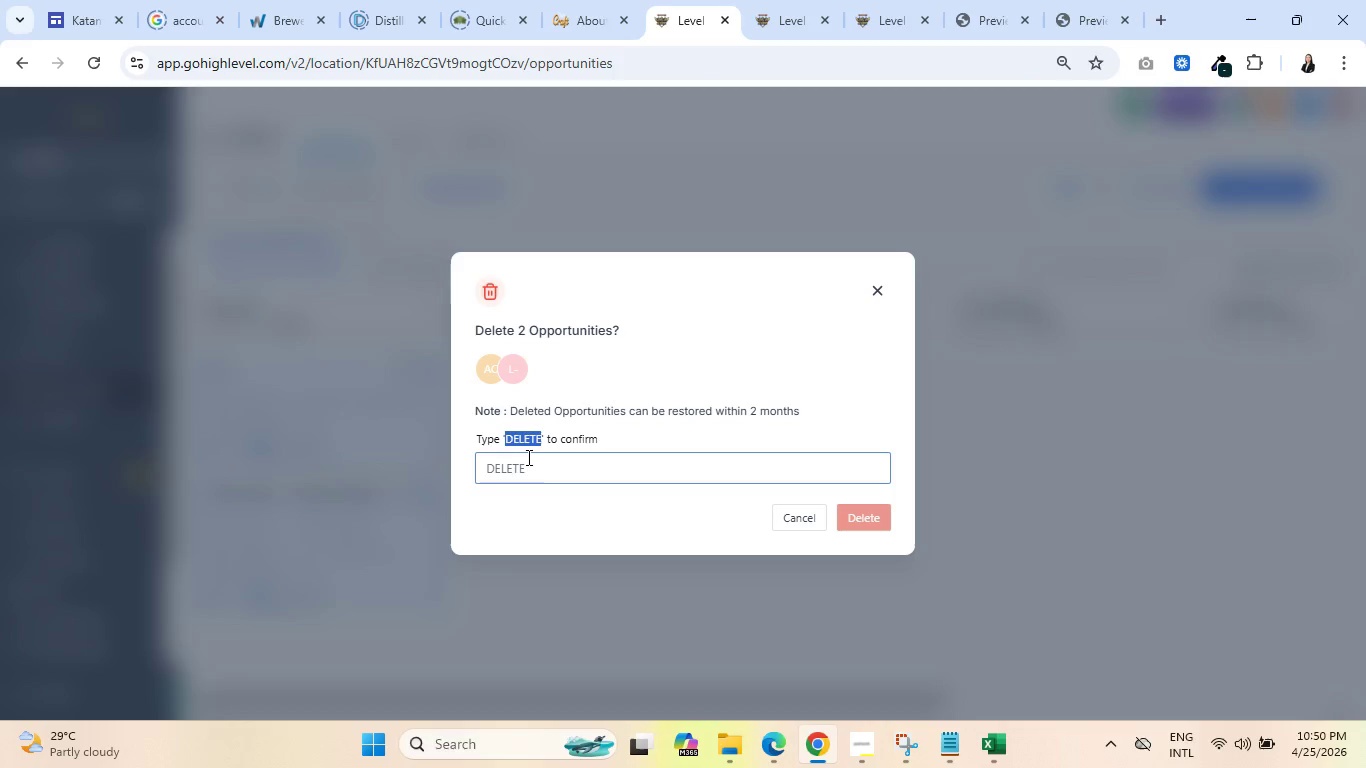 
left_click([537, 467])
 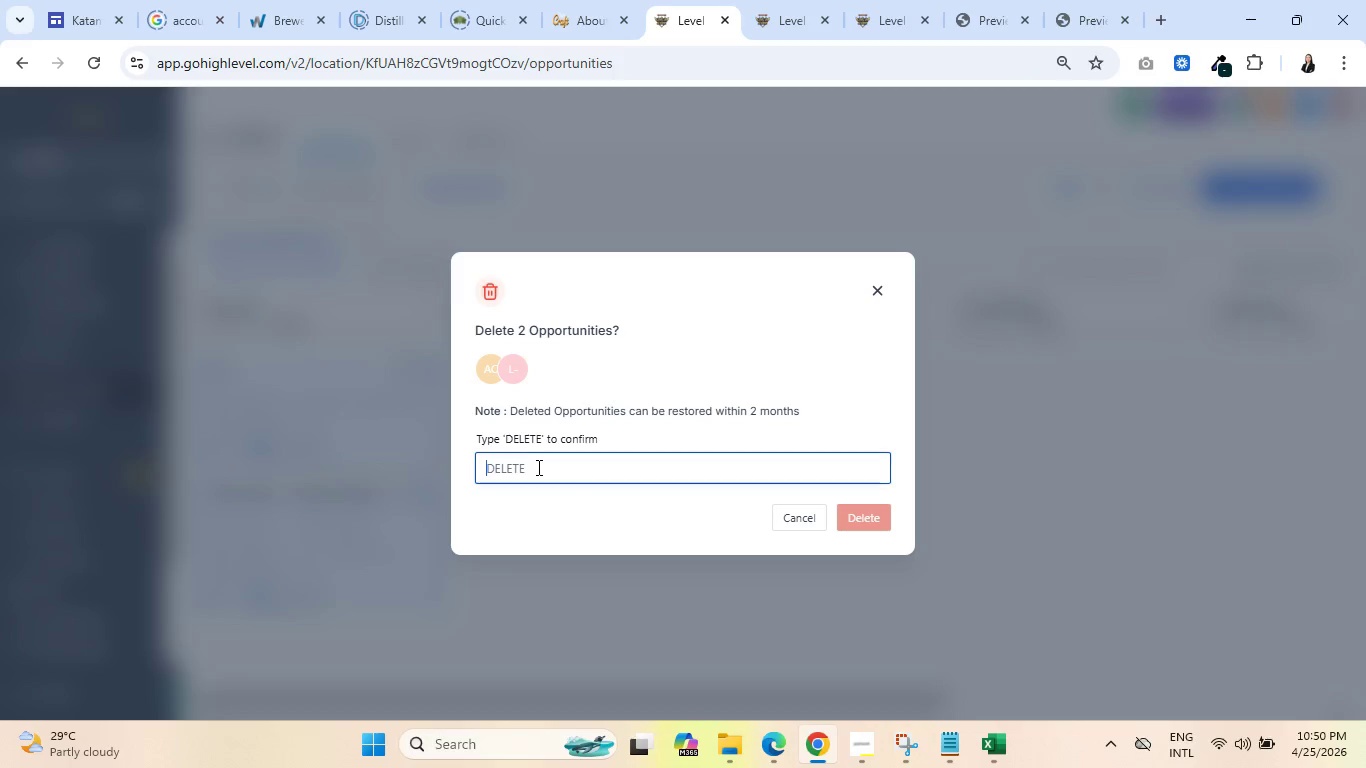 
key(Control+V)
 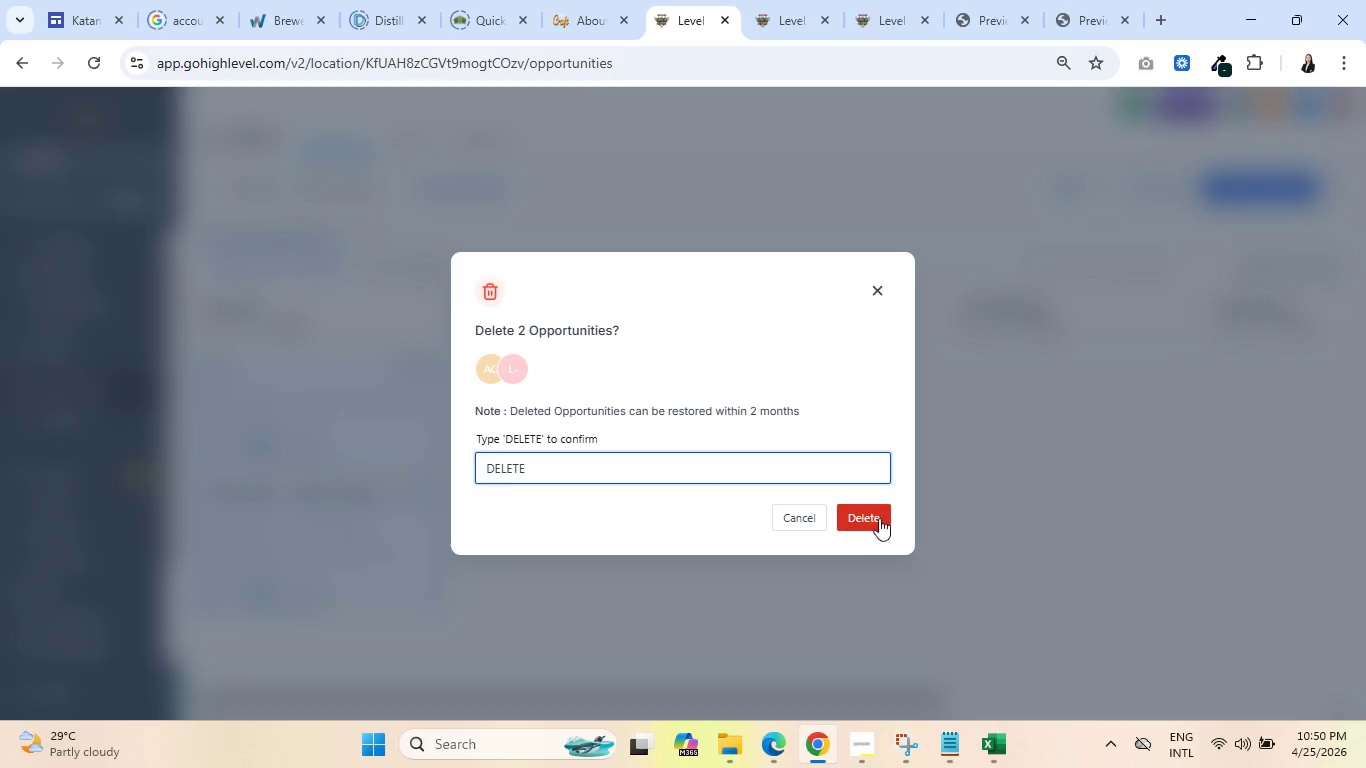 
left_click([872, 511])
 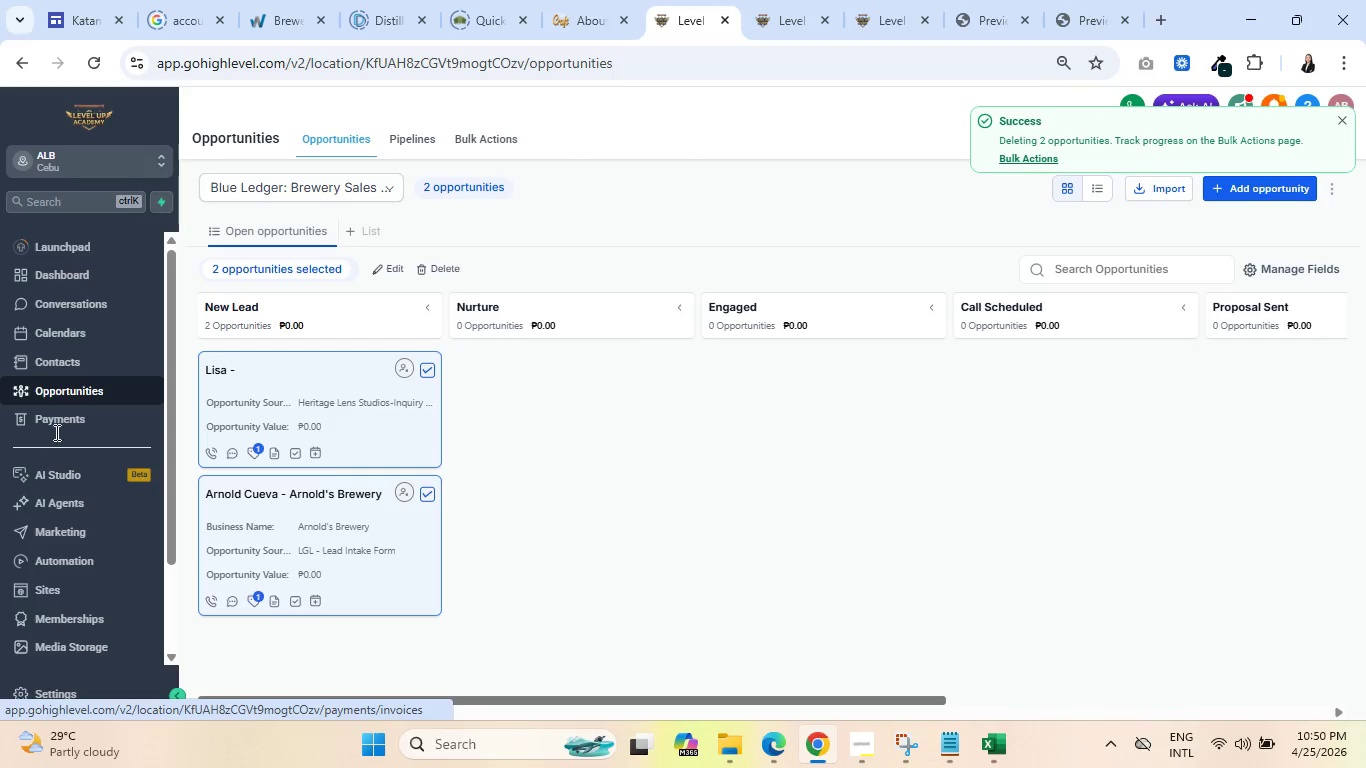 
wait(6.06)
 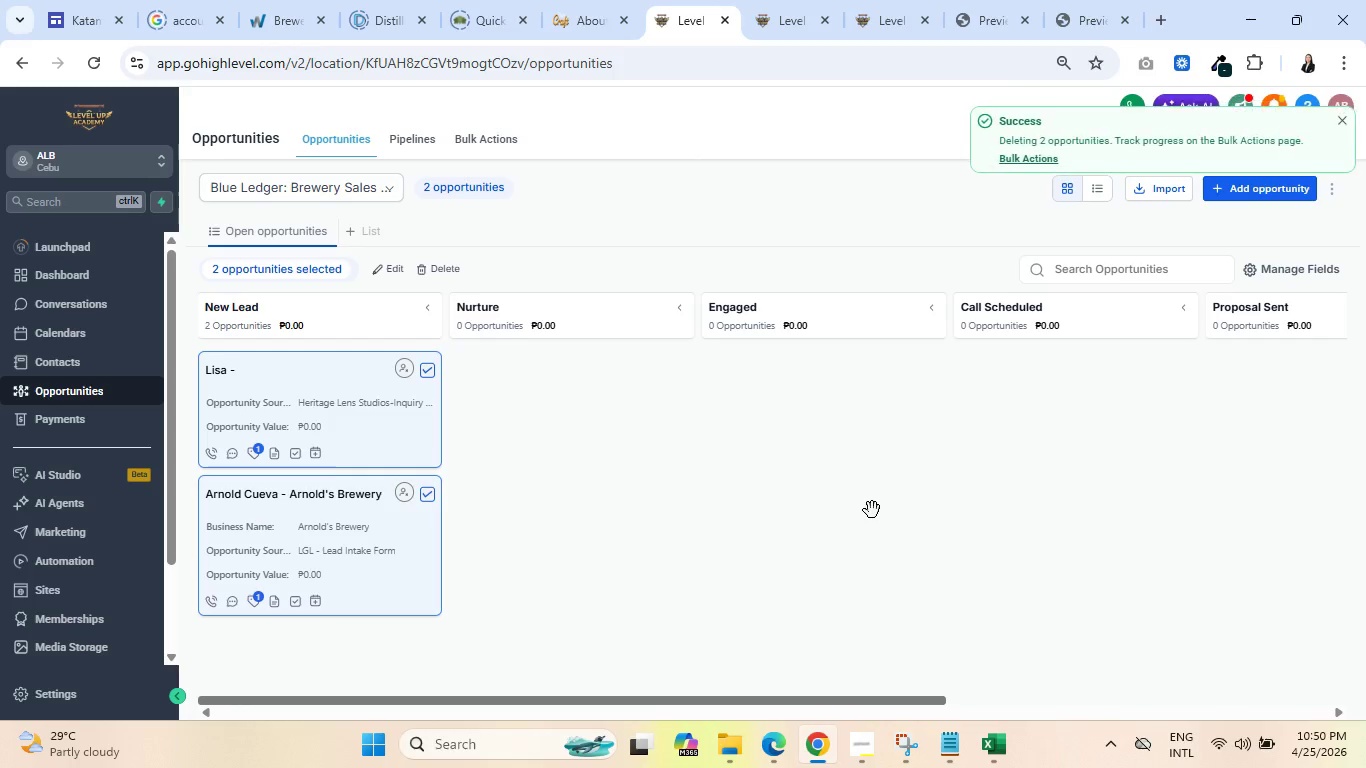 
left_click([64, 531])
 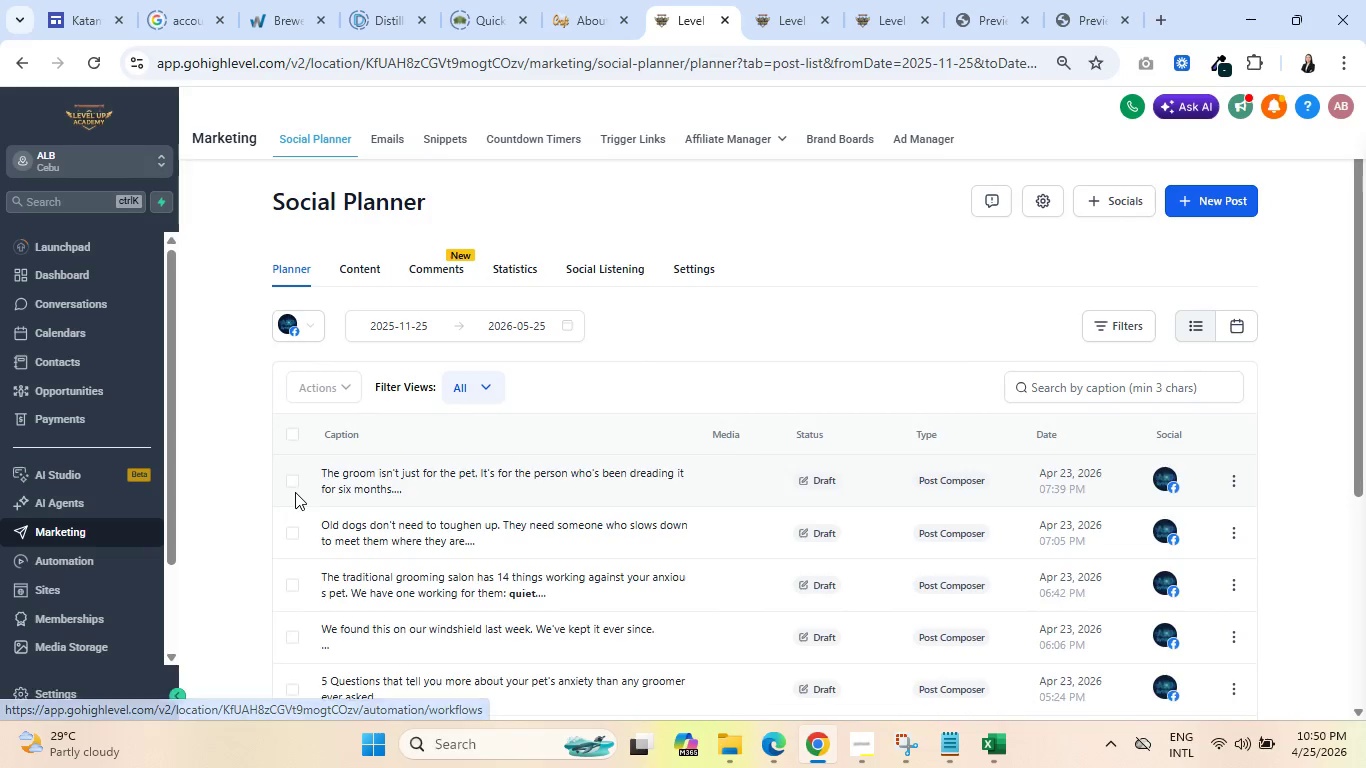 
wait(6.94)
 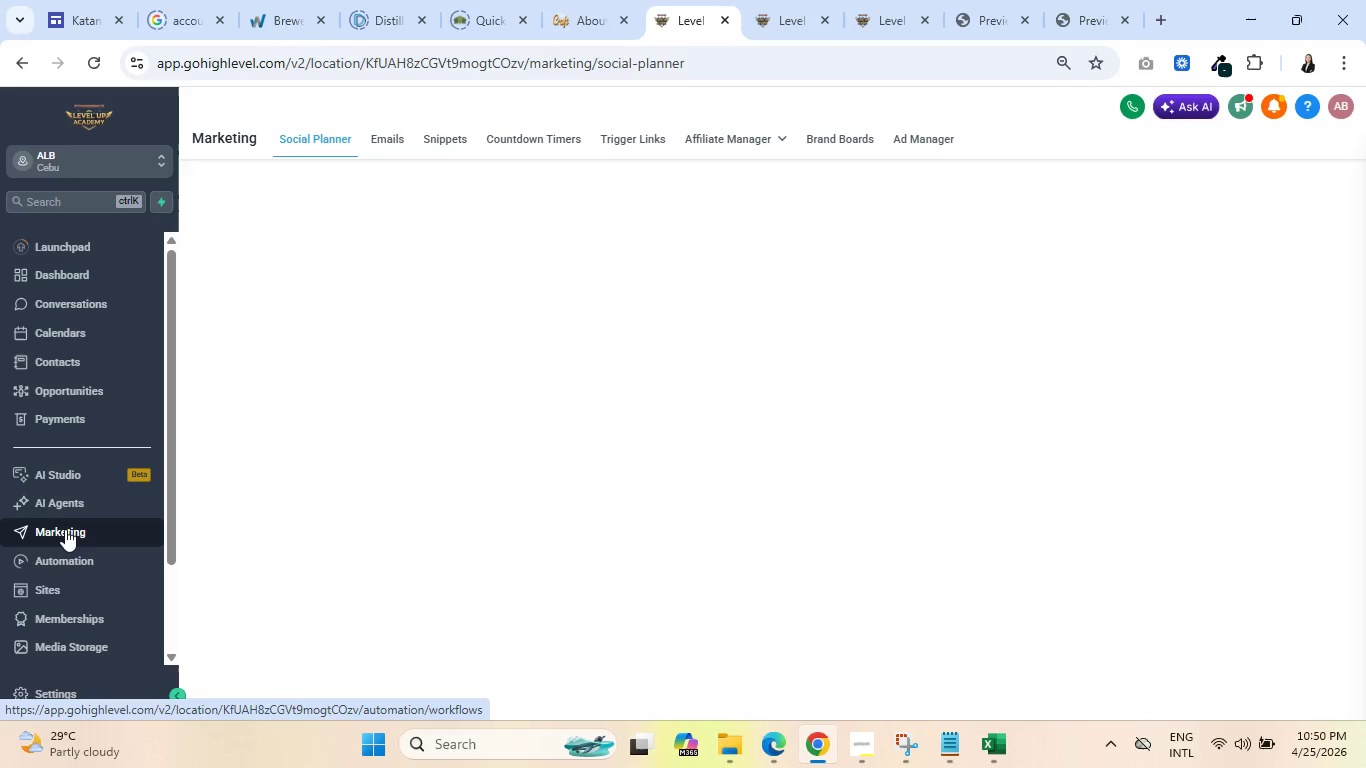 
left_click([385, 129])
 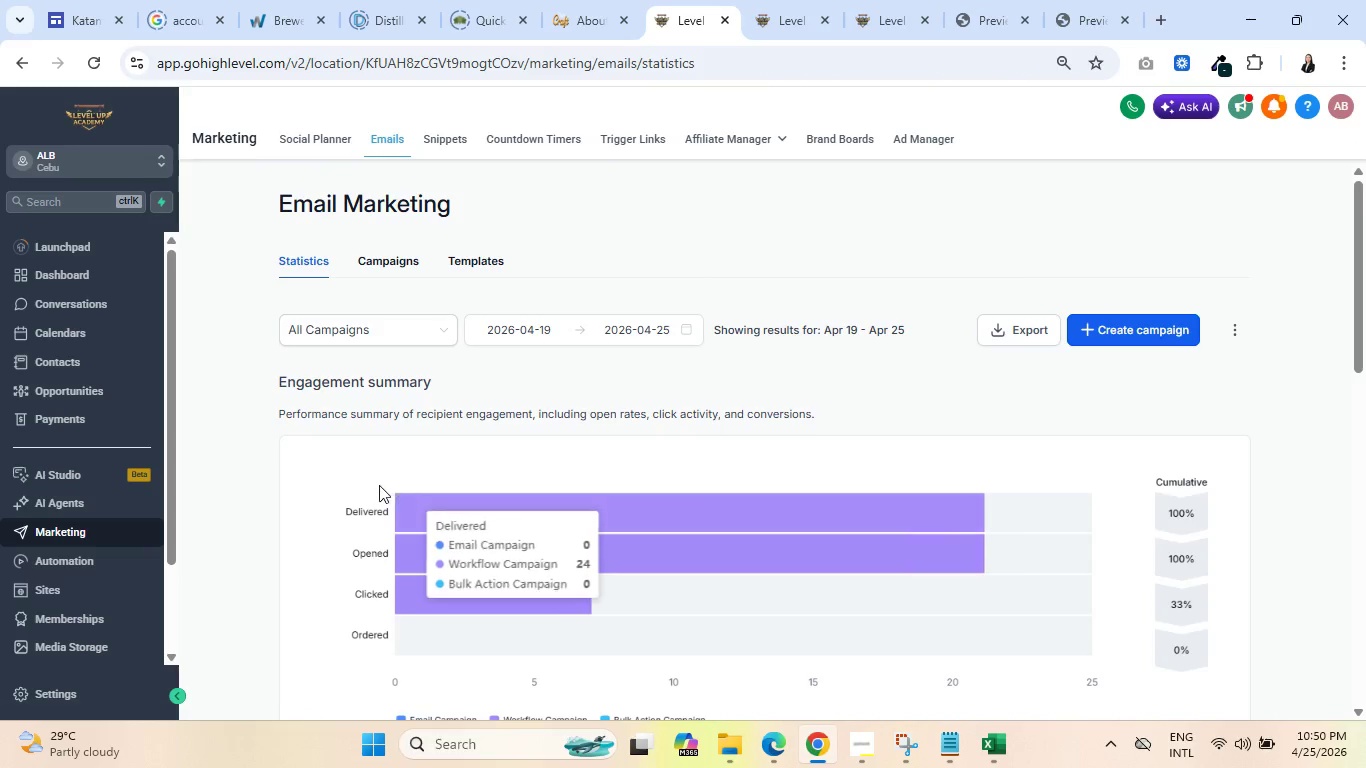 
wait(6.2)
 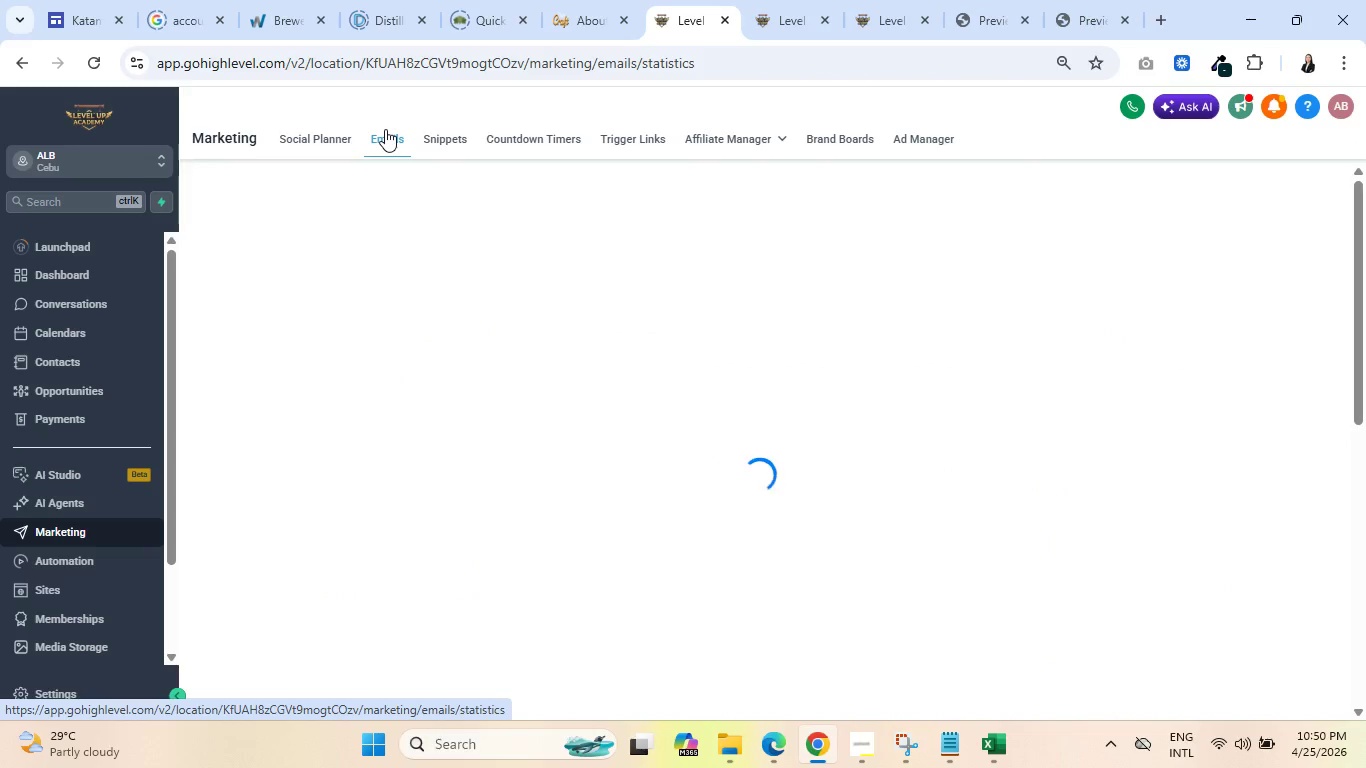 
left_click([384, 257])
 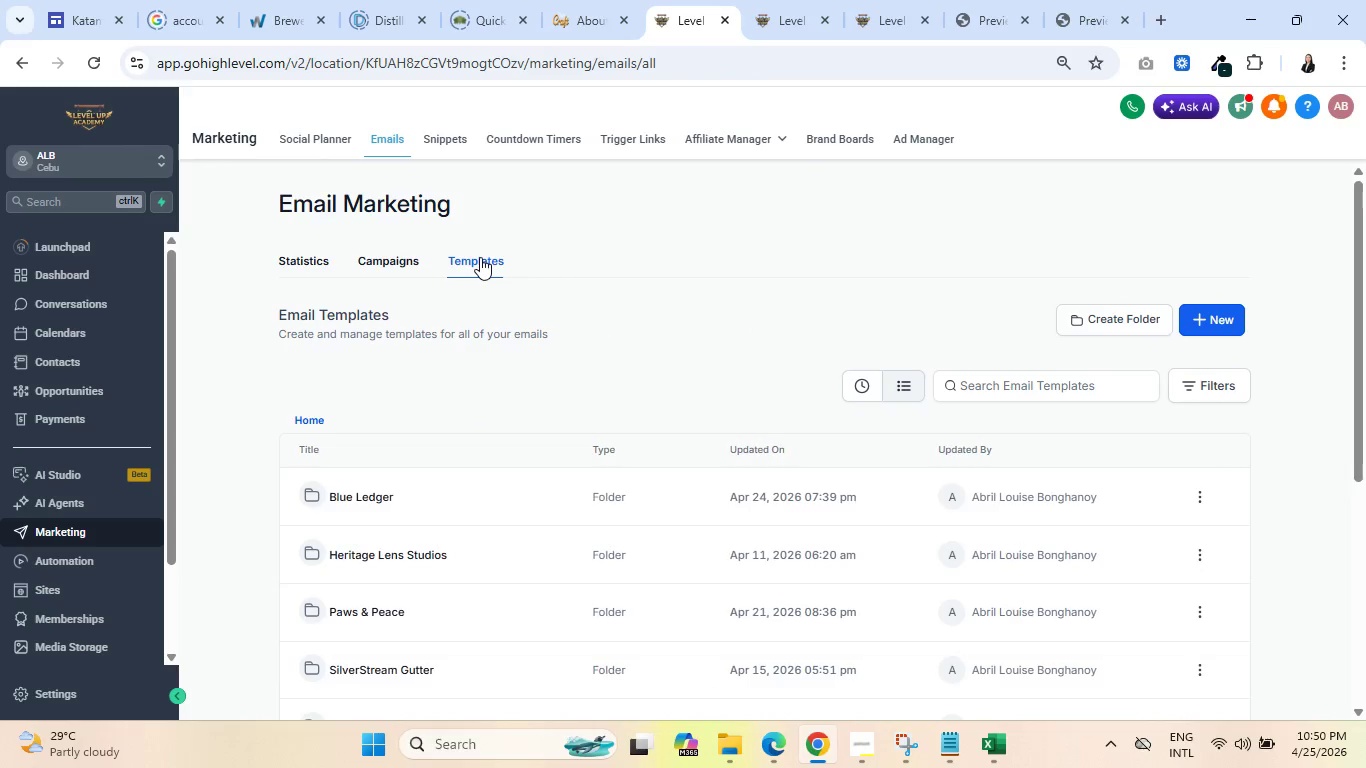 
scroll: coordinate [331, 472], scroll_direction: down, amount: 1.0
 